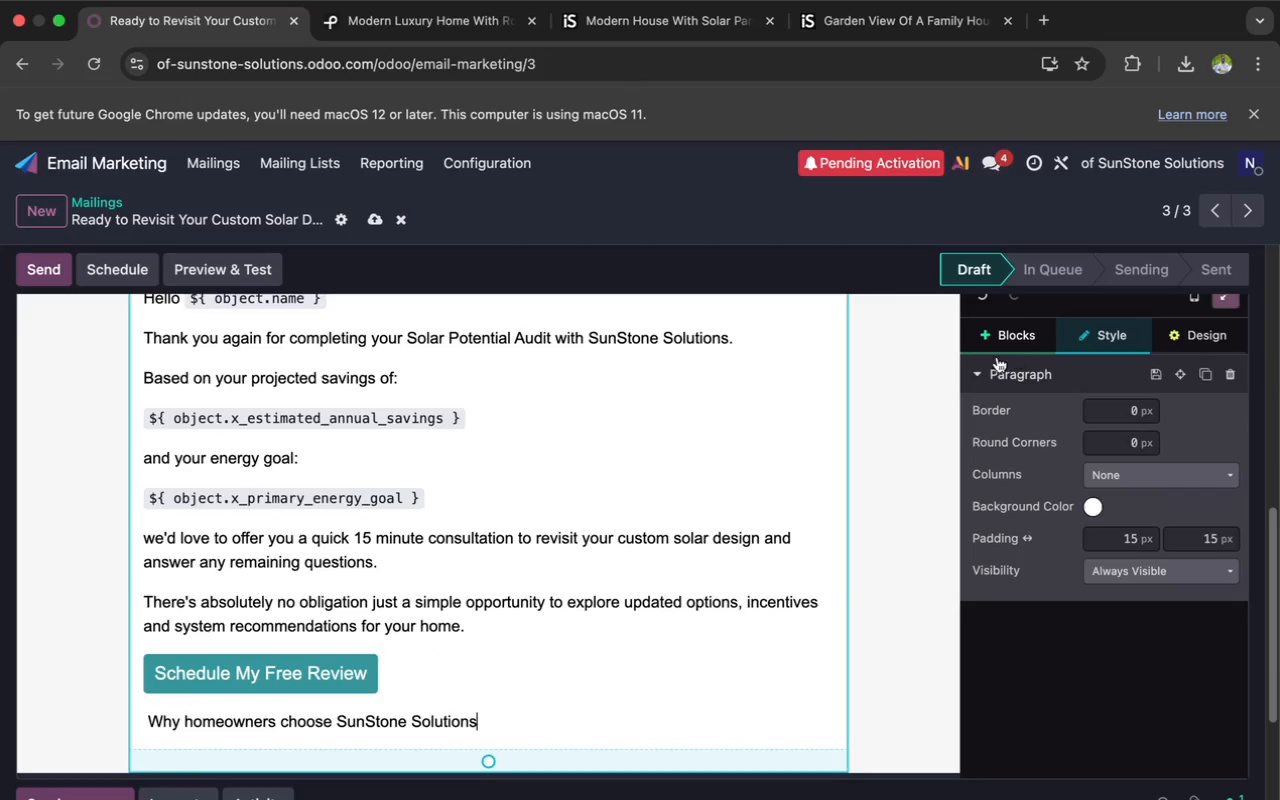 
left_click([1007, 328])
 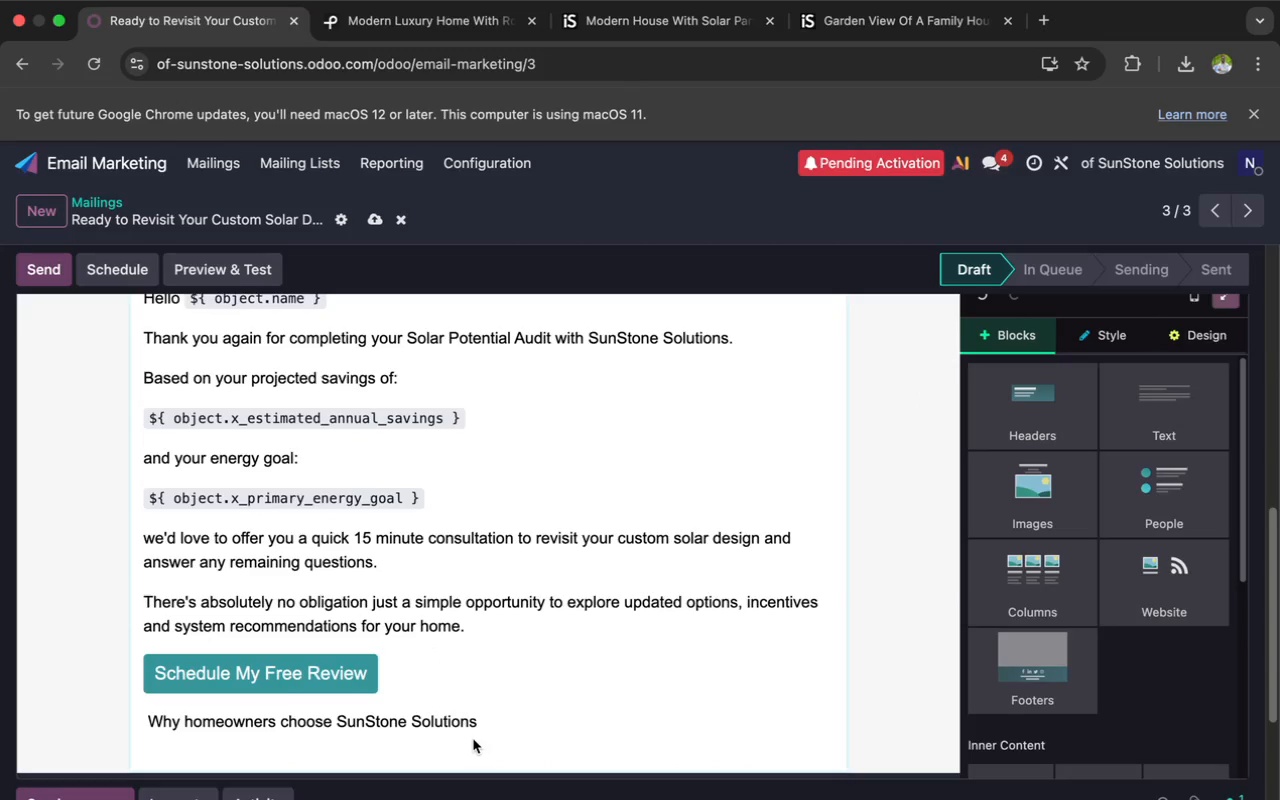 
left_click([496, 722])
 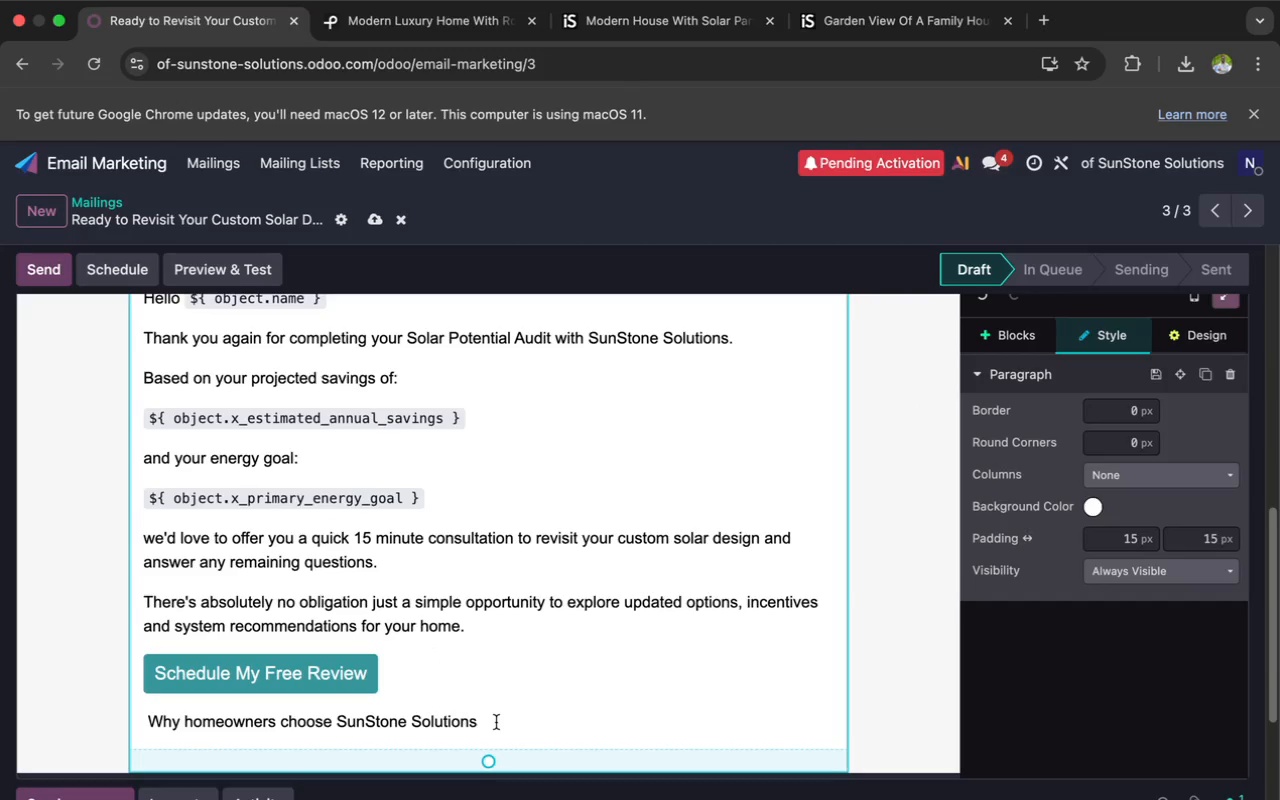 
key(Enter)
 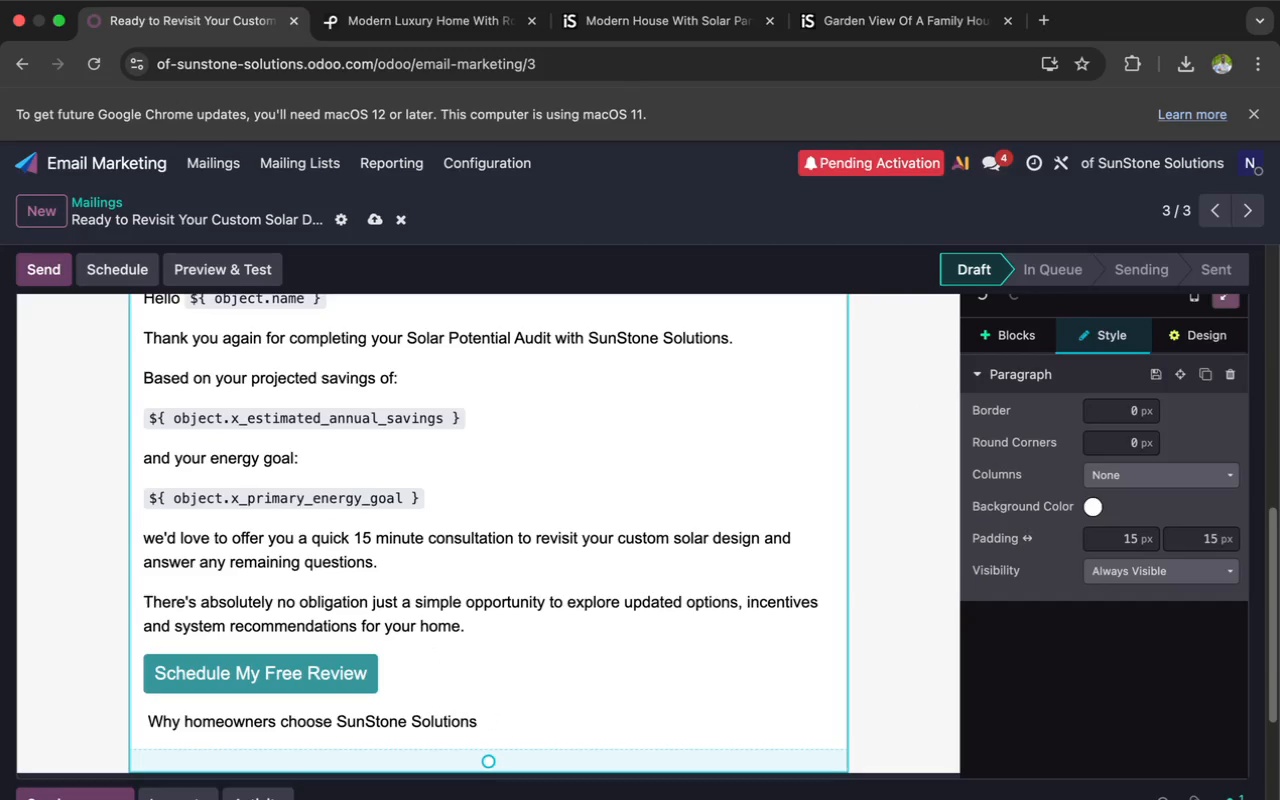 
key(Enter)
 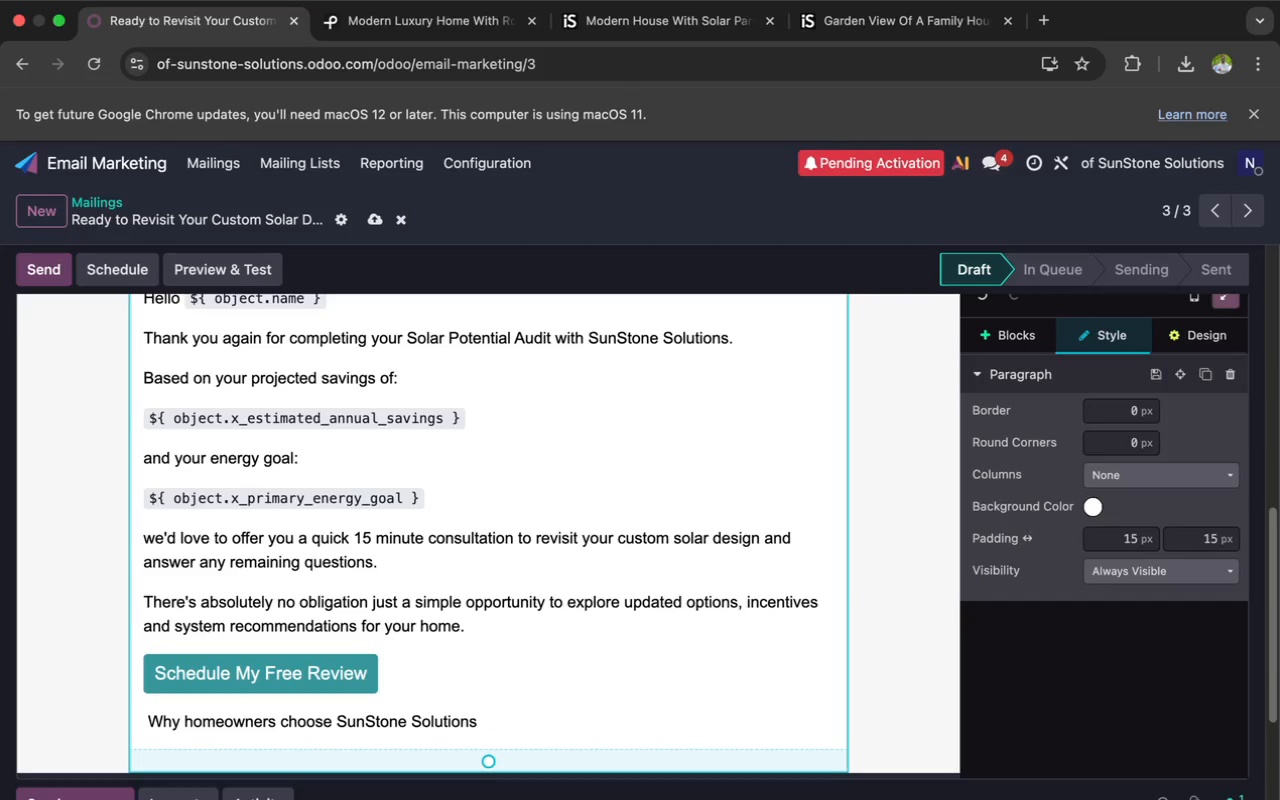 
key(Enter)
 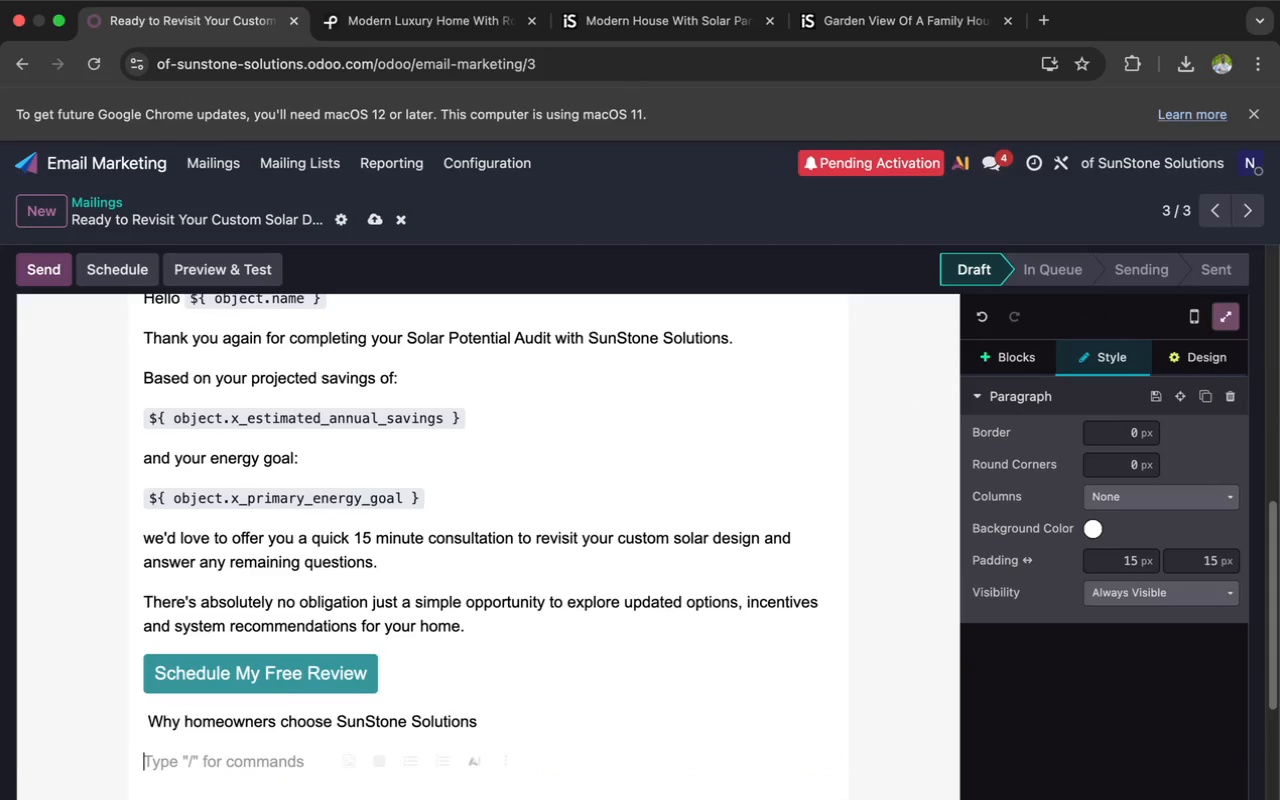 
key(Enter)
 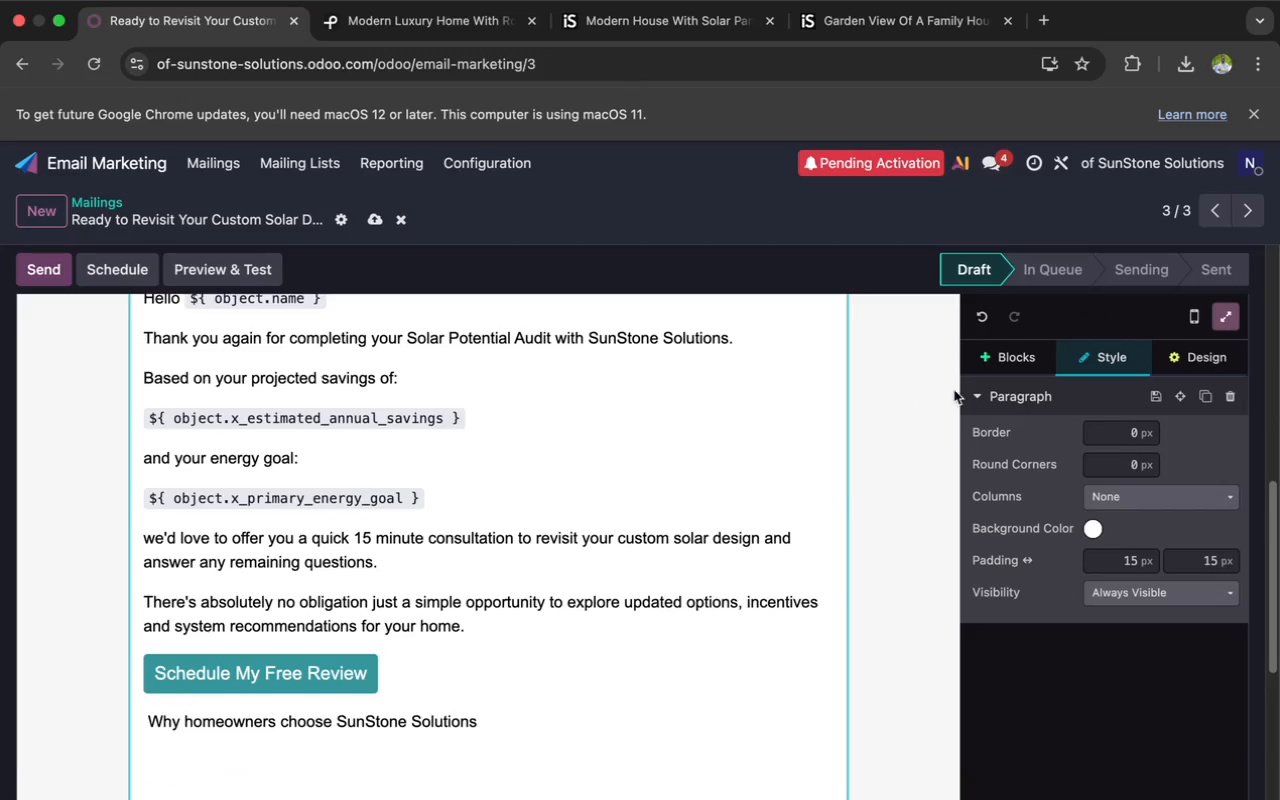 
left_click([992, 363])
 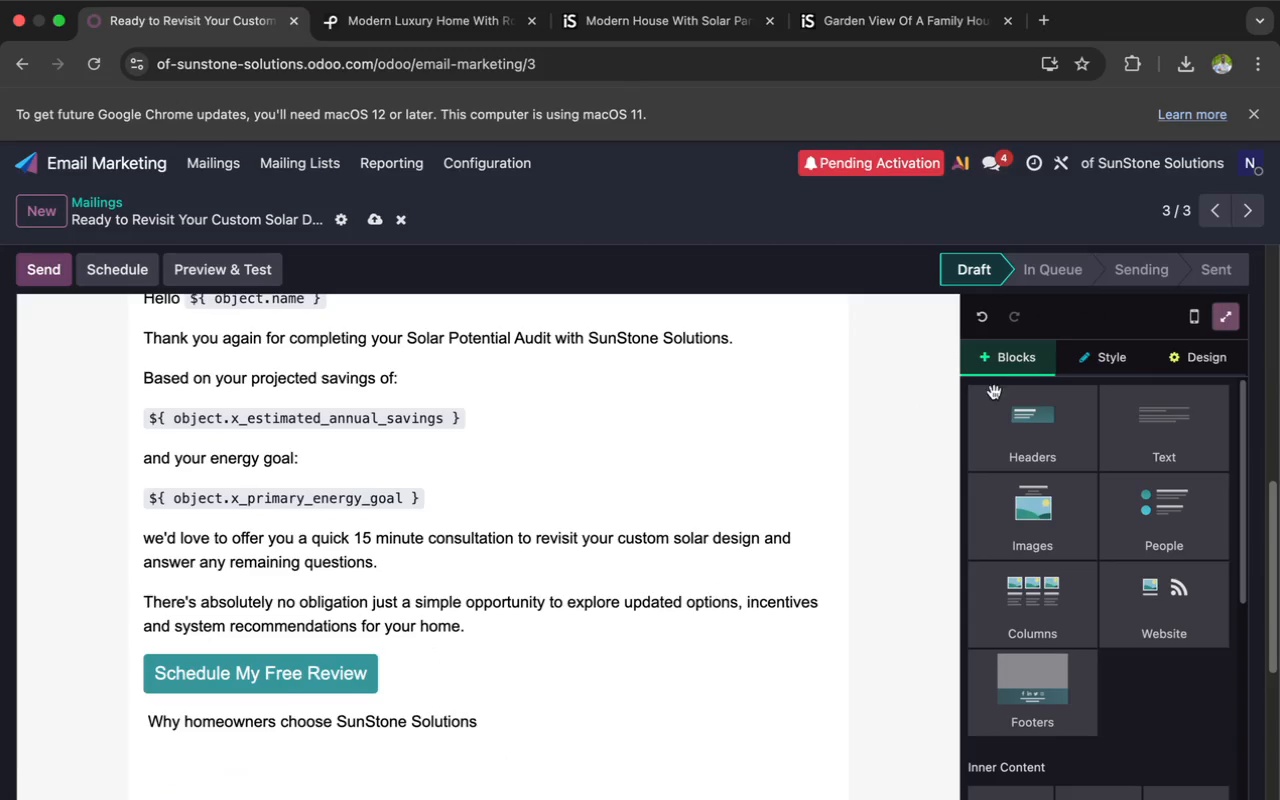 
scroll: coordinate [1024, 664], scroll_direction: down, amount: 37.0
 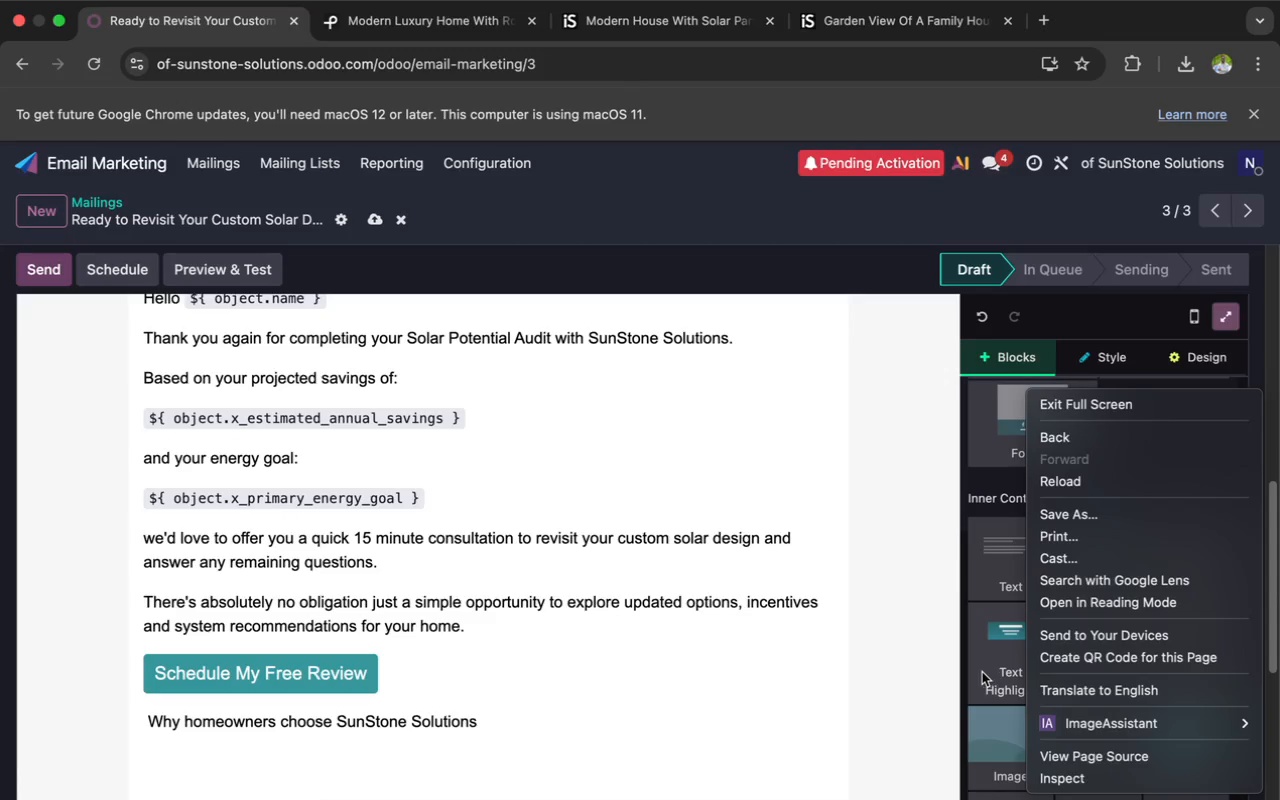 
left_click_drag(start_coordinate=[1005, 658], to_coordinate=[765, 778])
 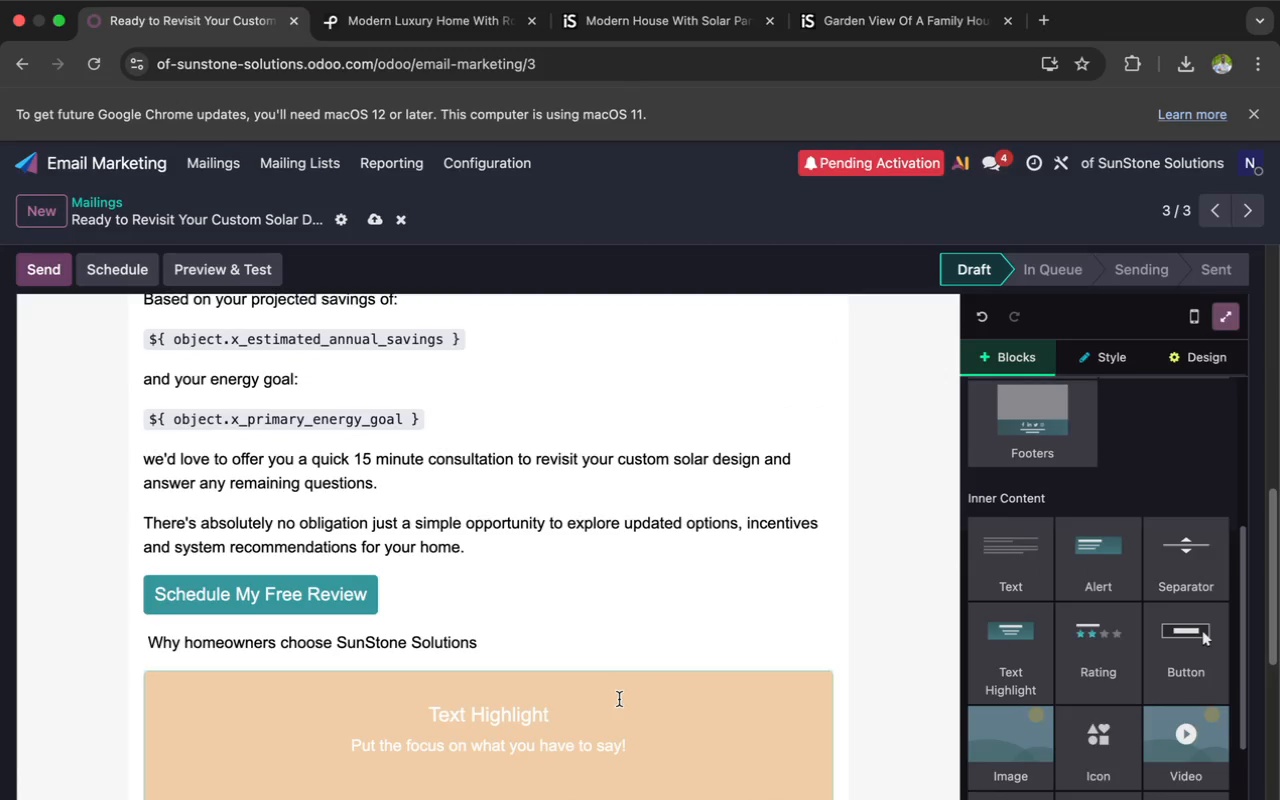 
left_click_drag(start_coordinate=[628, 748], to_coordinate=[426, 709])
 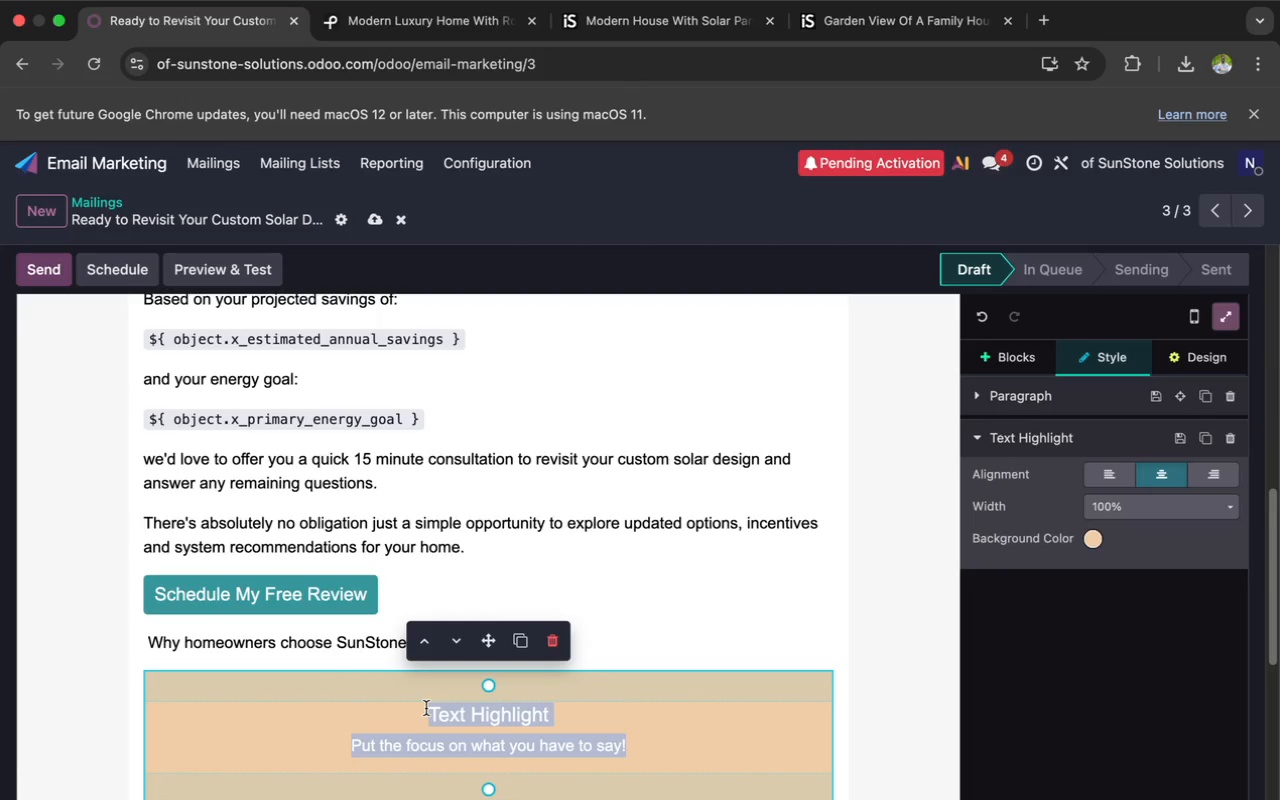 
key(Backspace)
 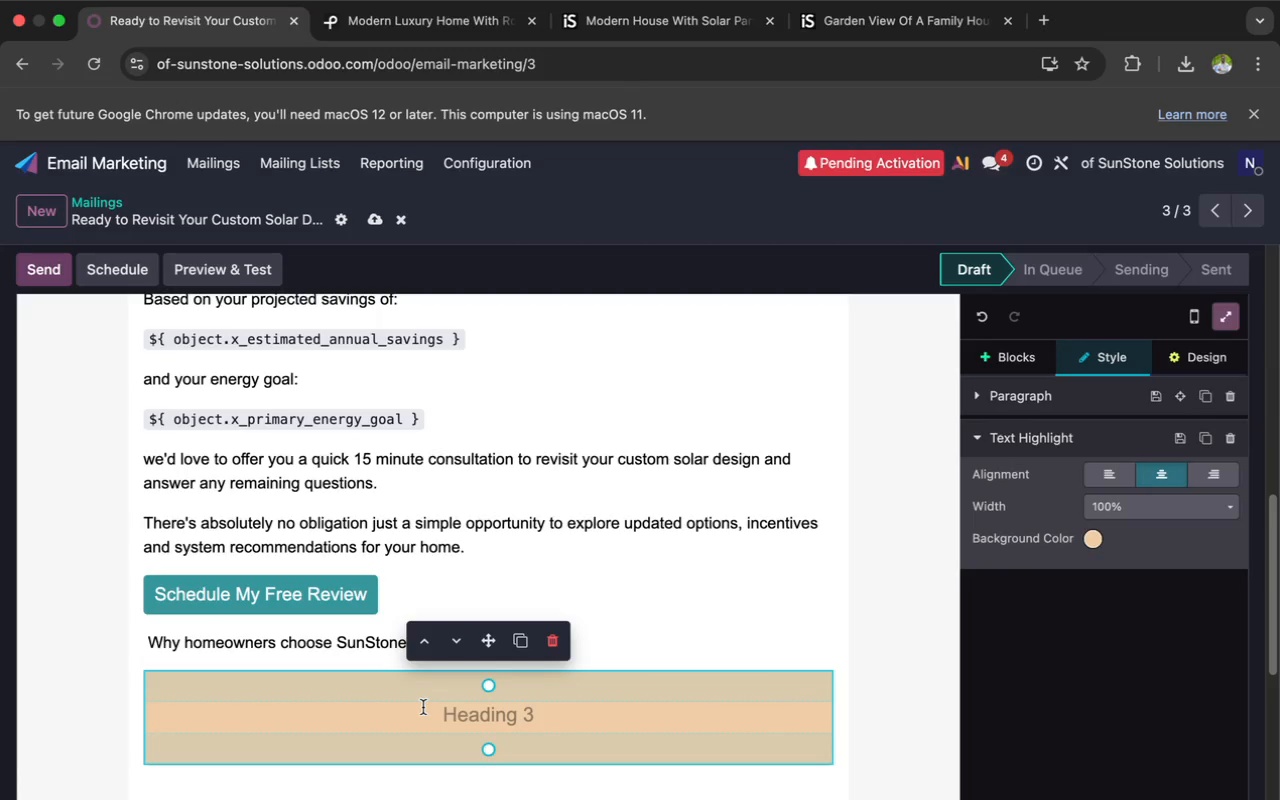 
wait(5.01)
 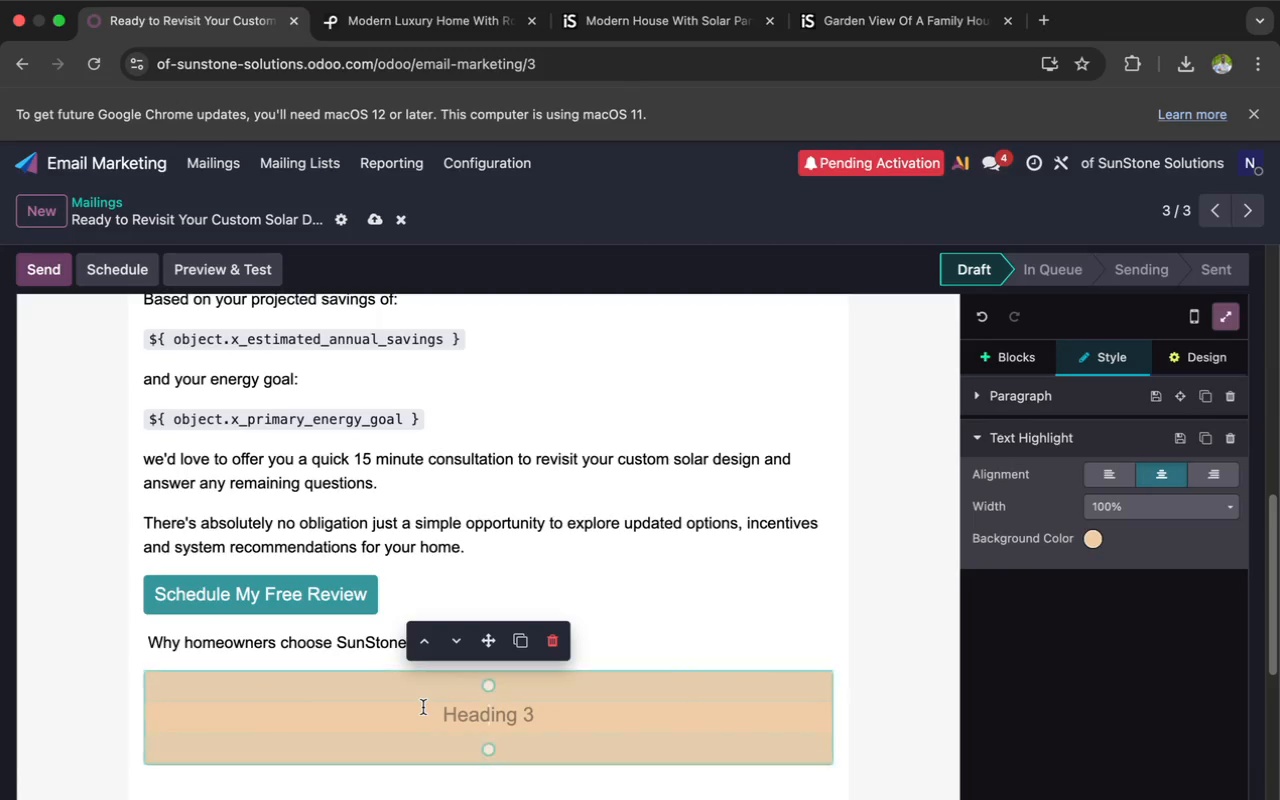 
key(NumpadEnter)
 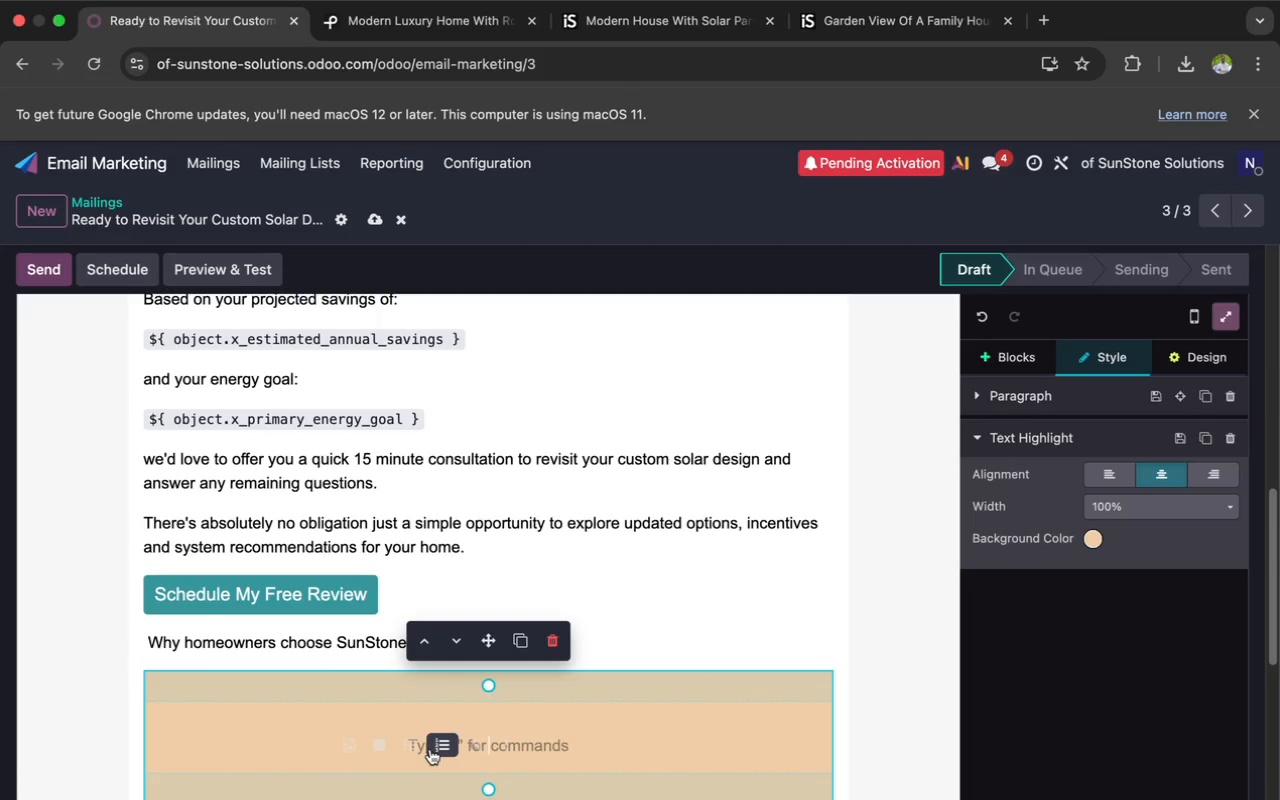 
left_click([418, 747])
 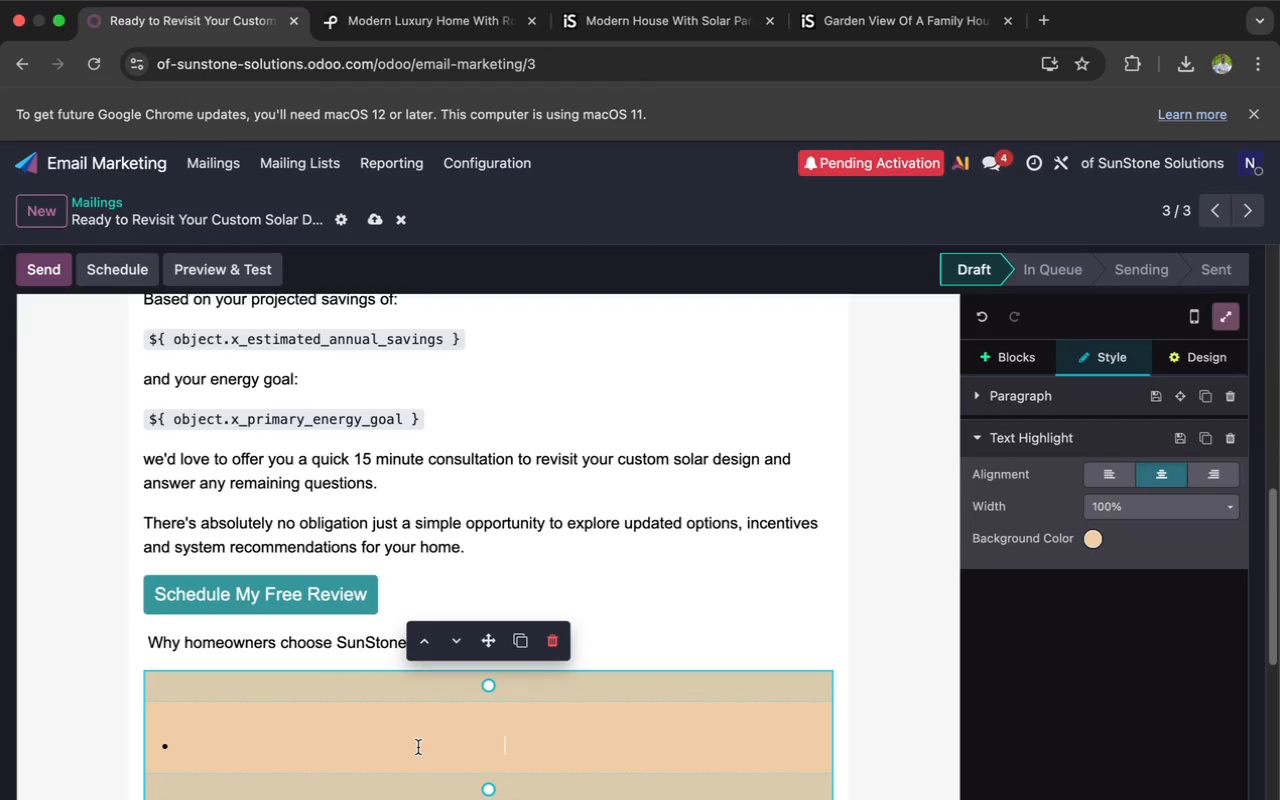 
type(Customized solar system de)
 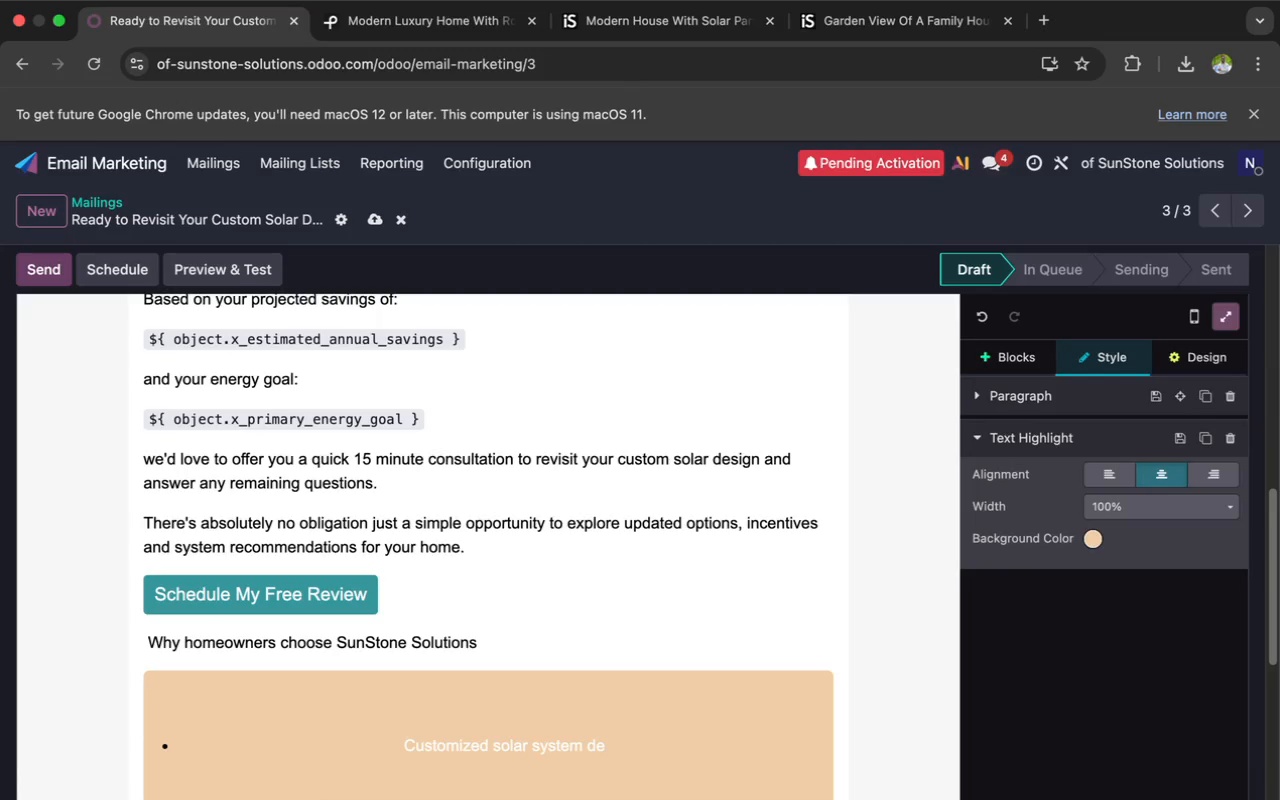 
type(sig)
 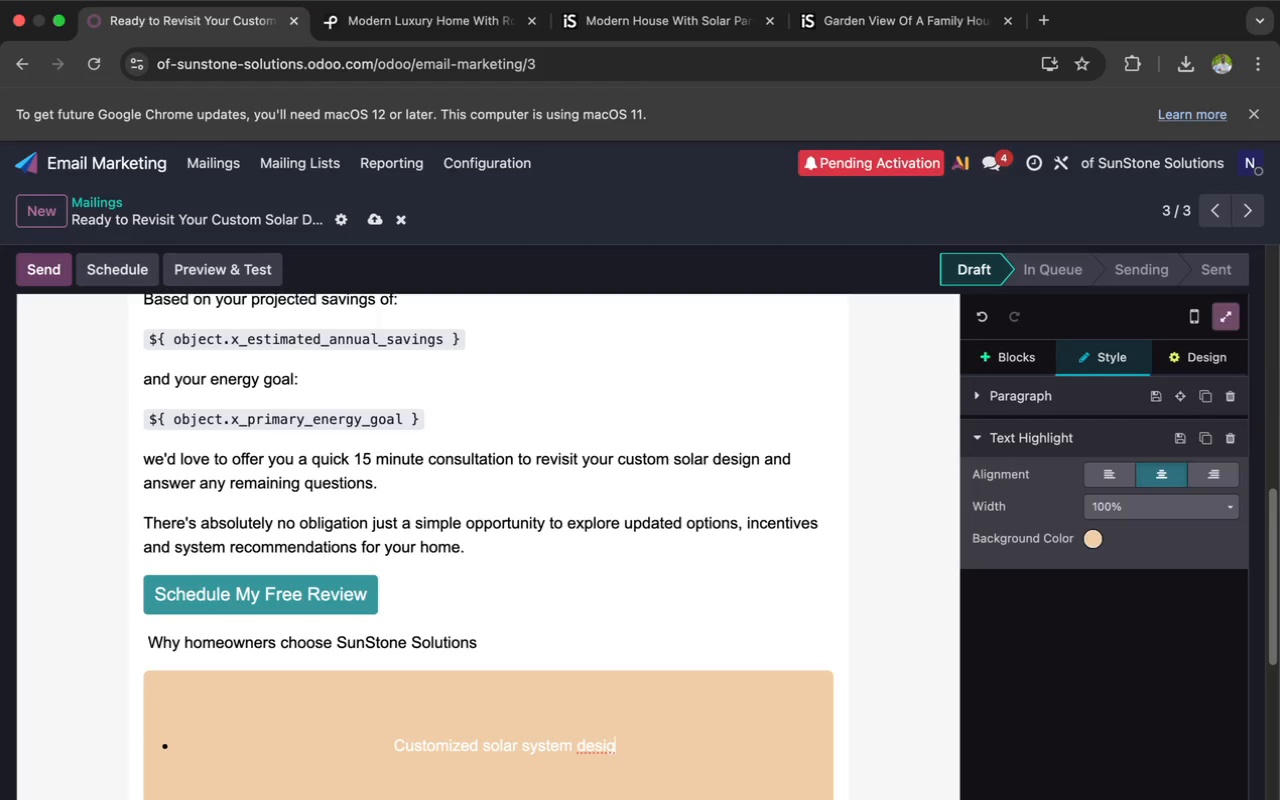 
wait(7.07)
 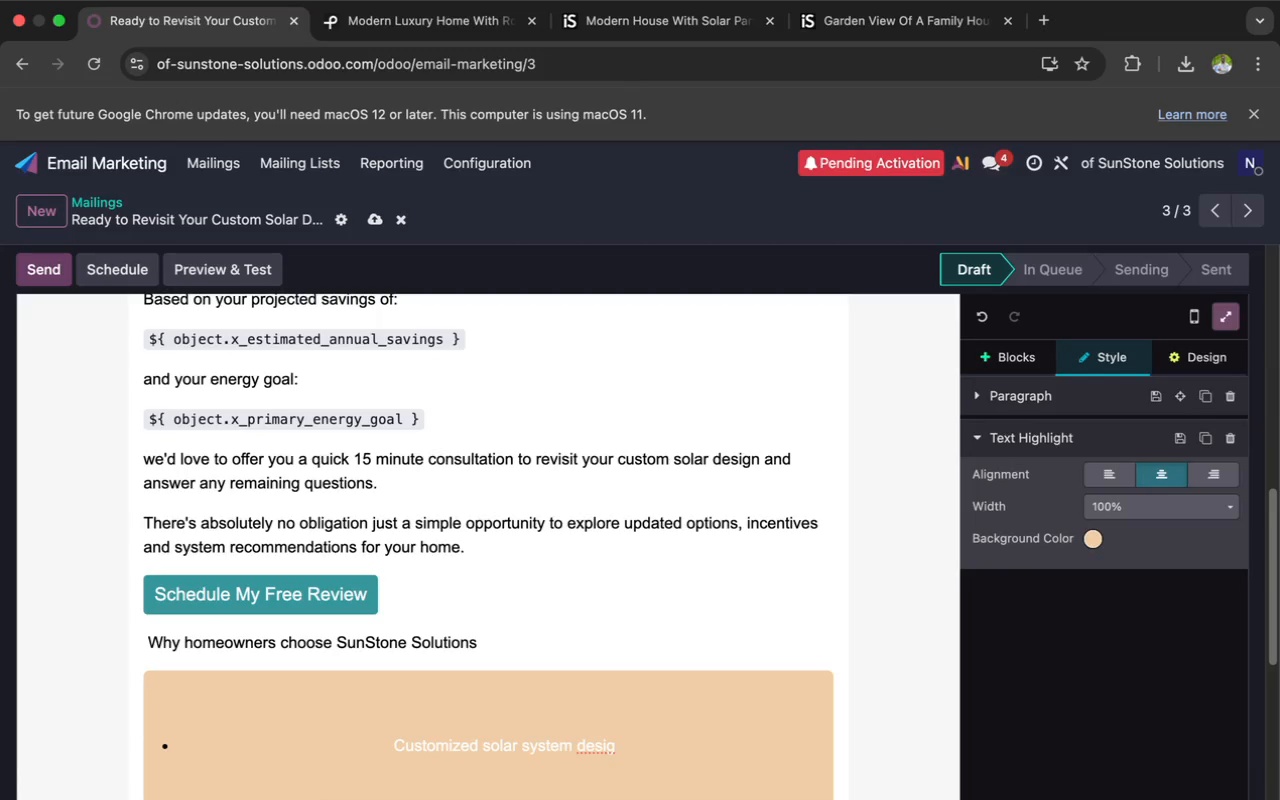 
type(ns)
 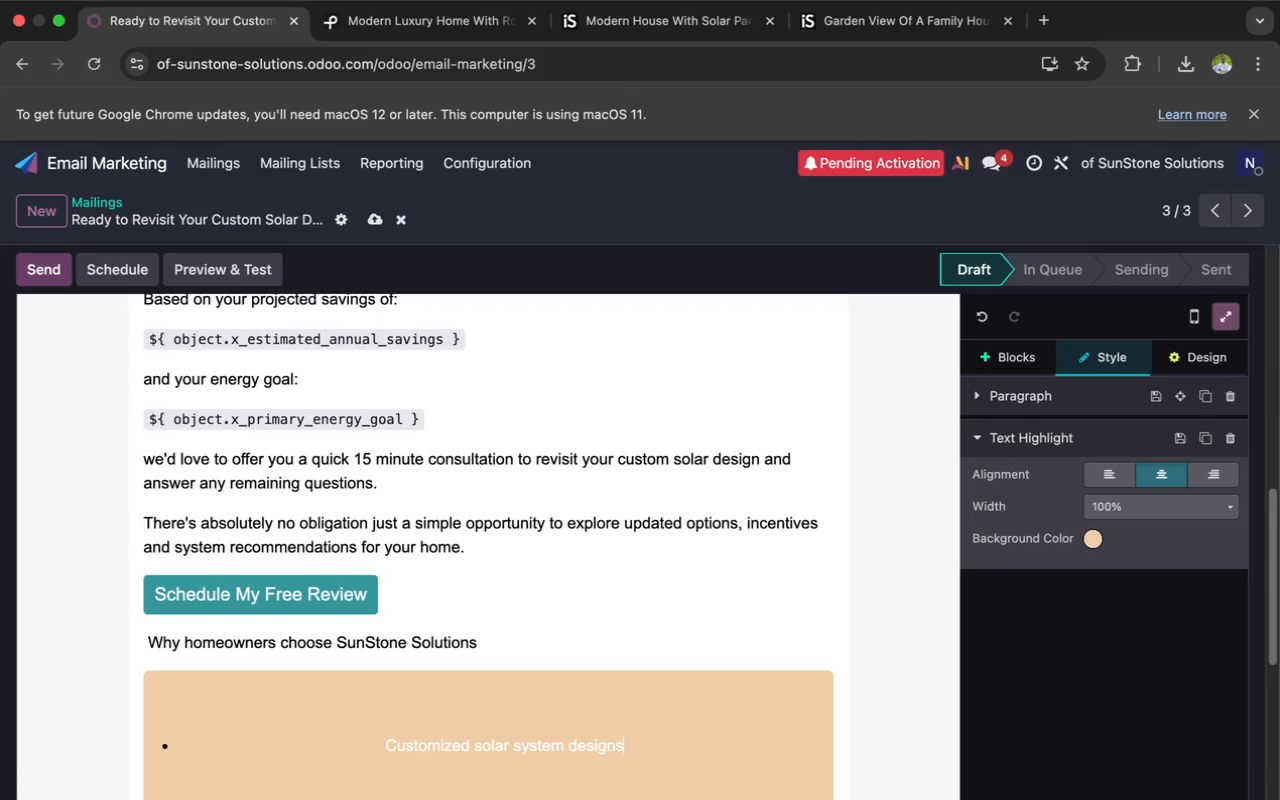 
wait(8.06)
 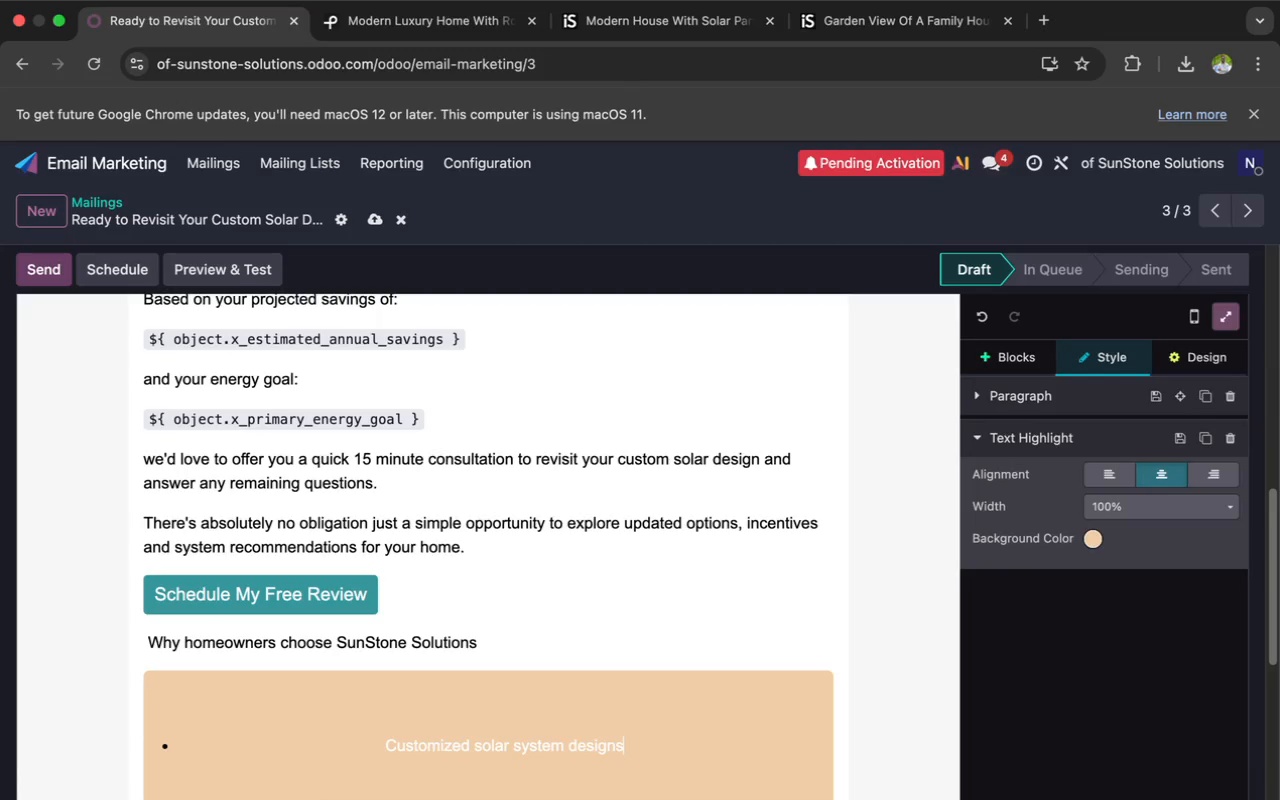 
key(Enter)
 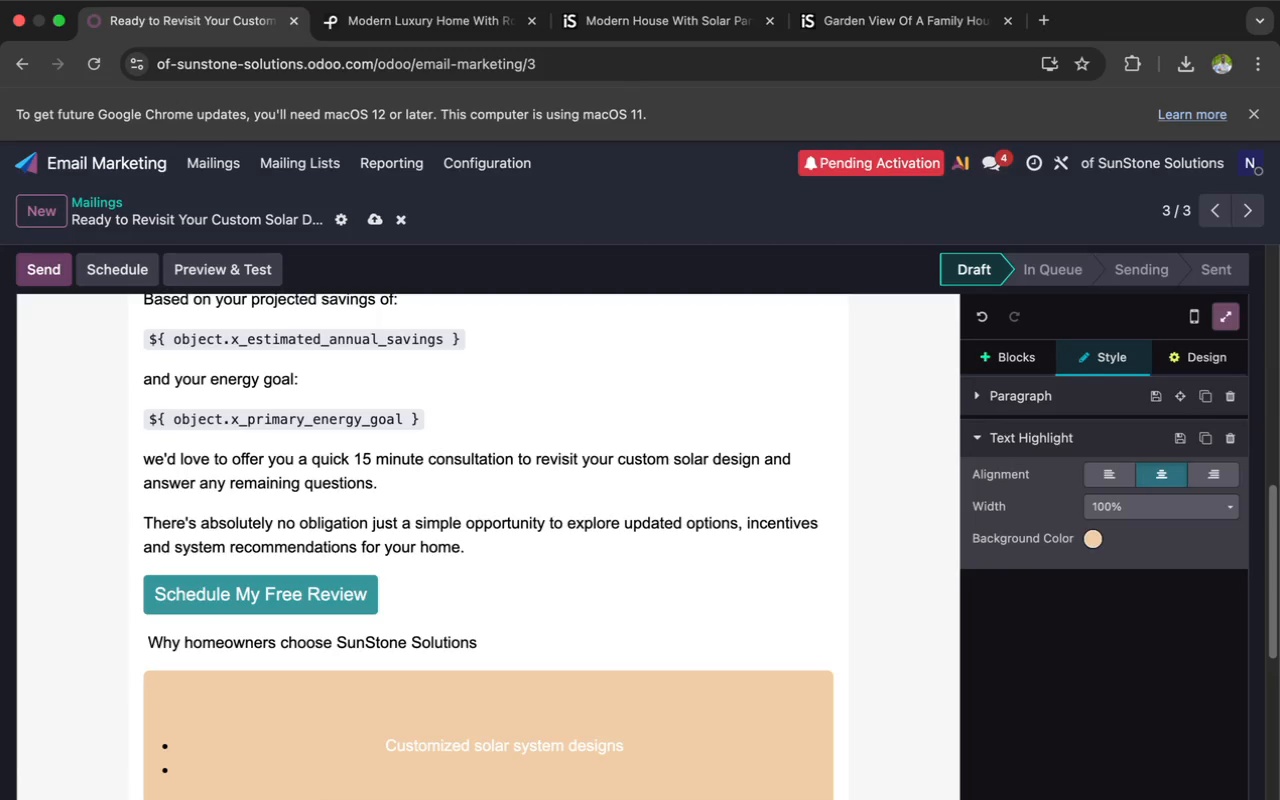 
type(Transparent )
 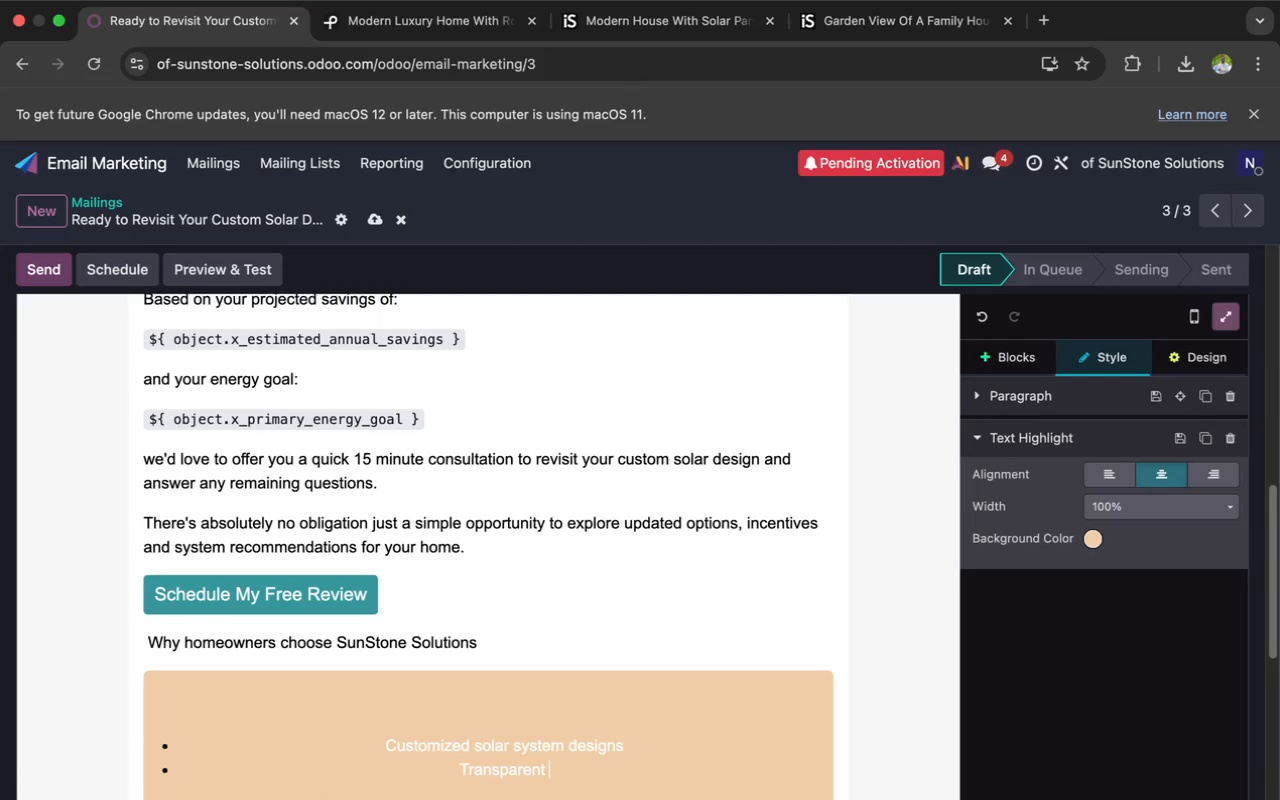 
type(pri)
 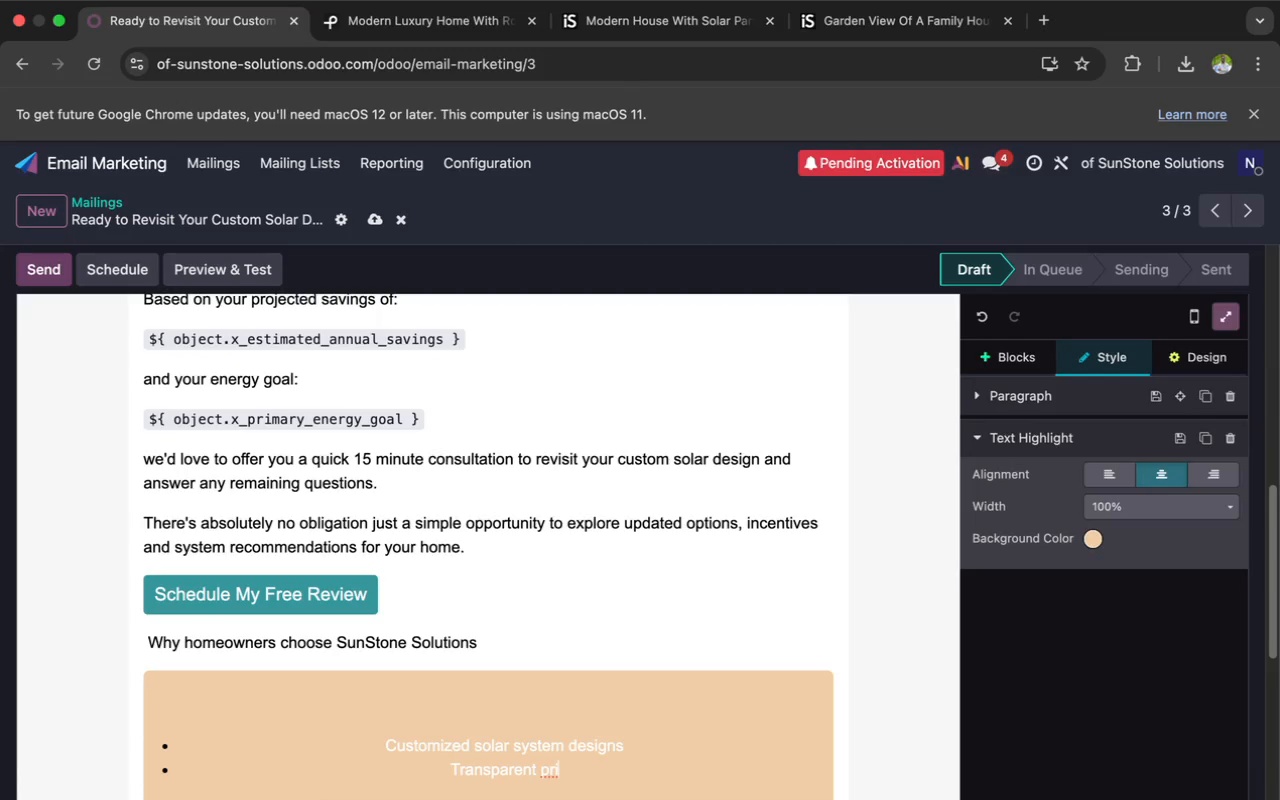 
type(cing )
 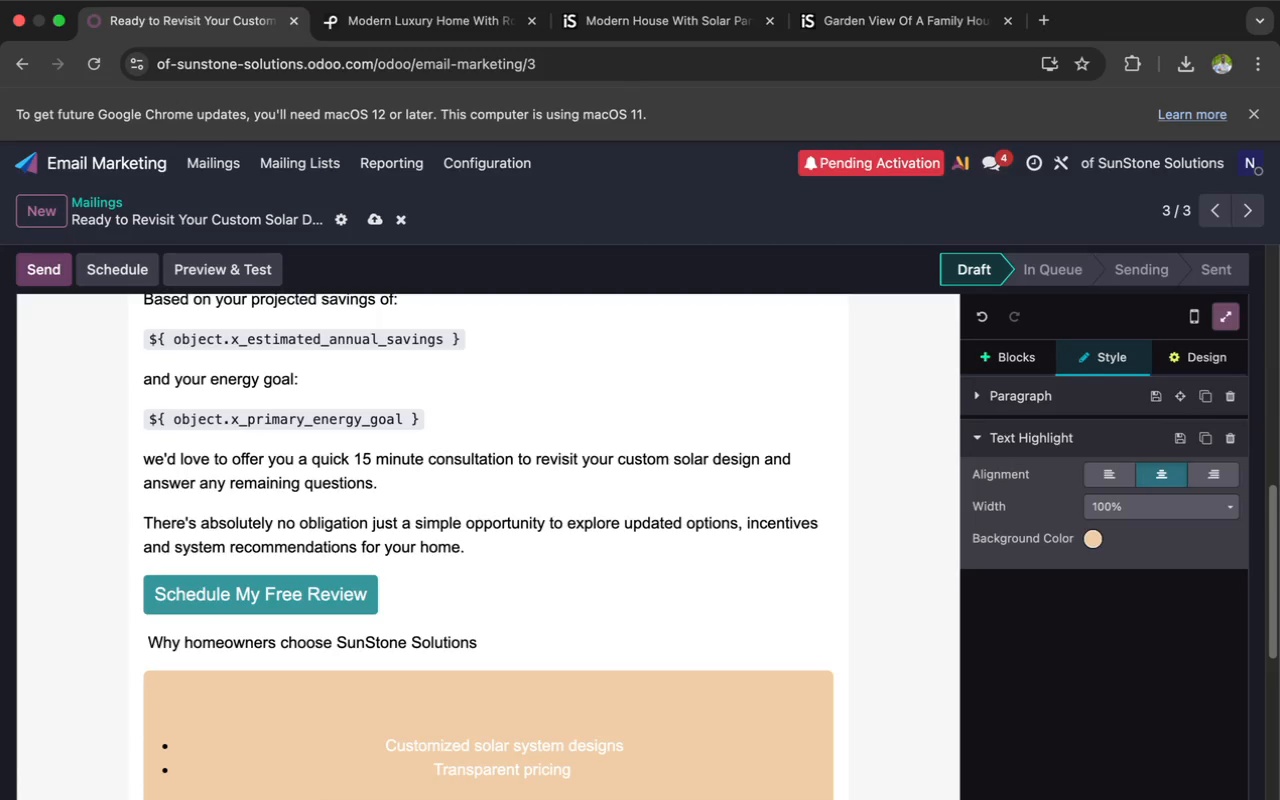 
type(& savi)
 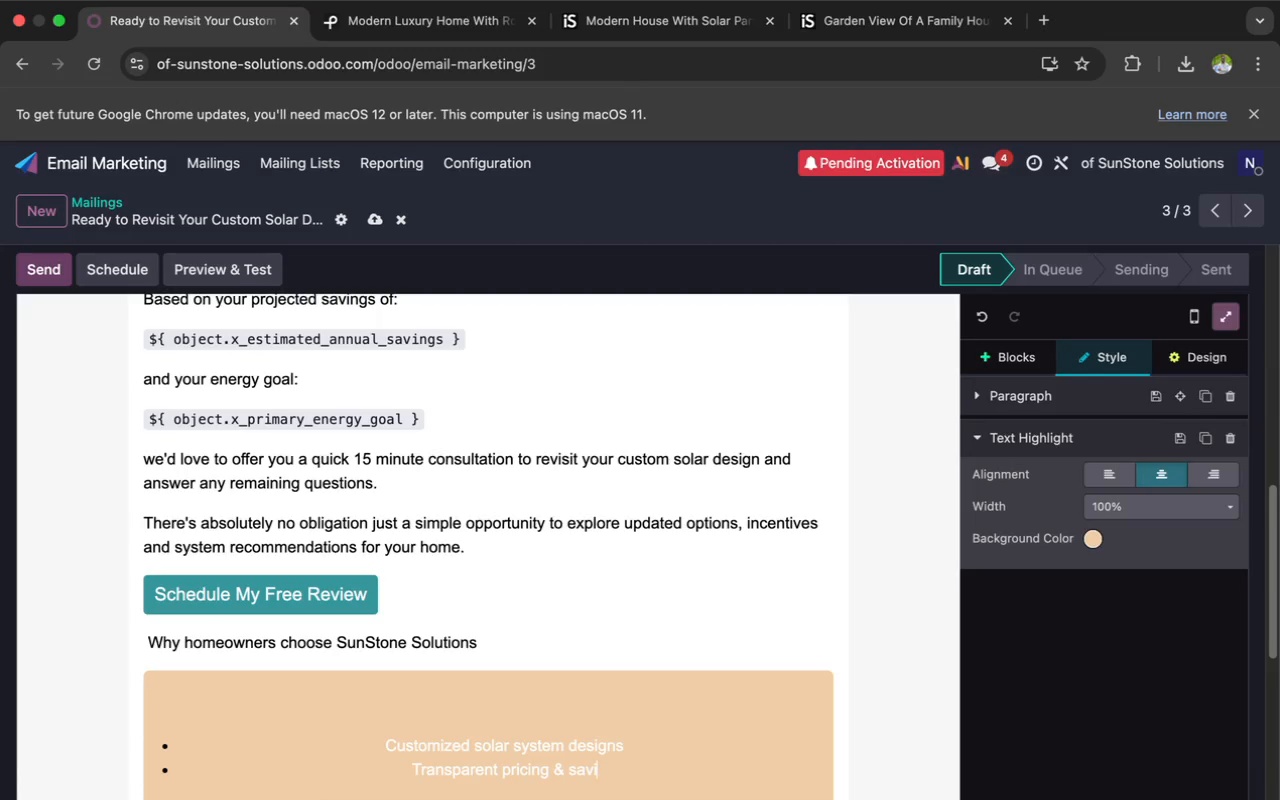 
type(ngs gui)
key(Backspace)
type(id)
 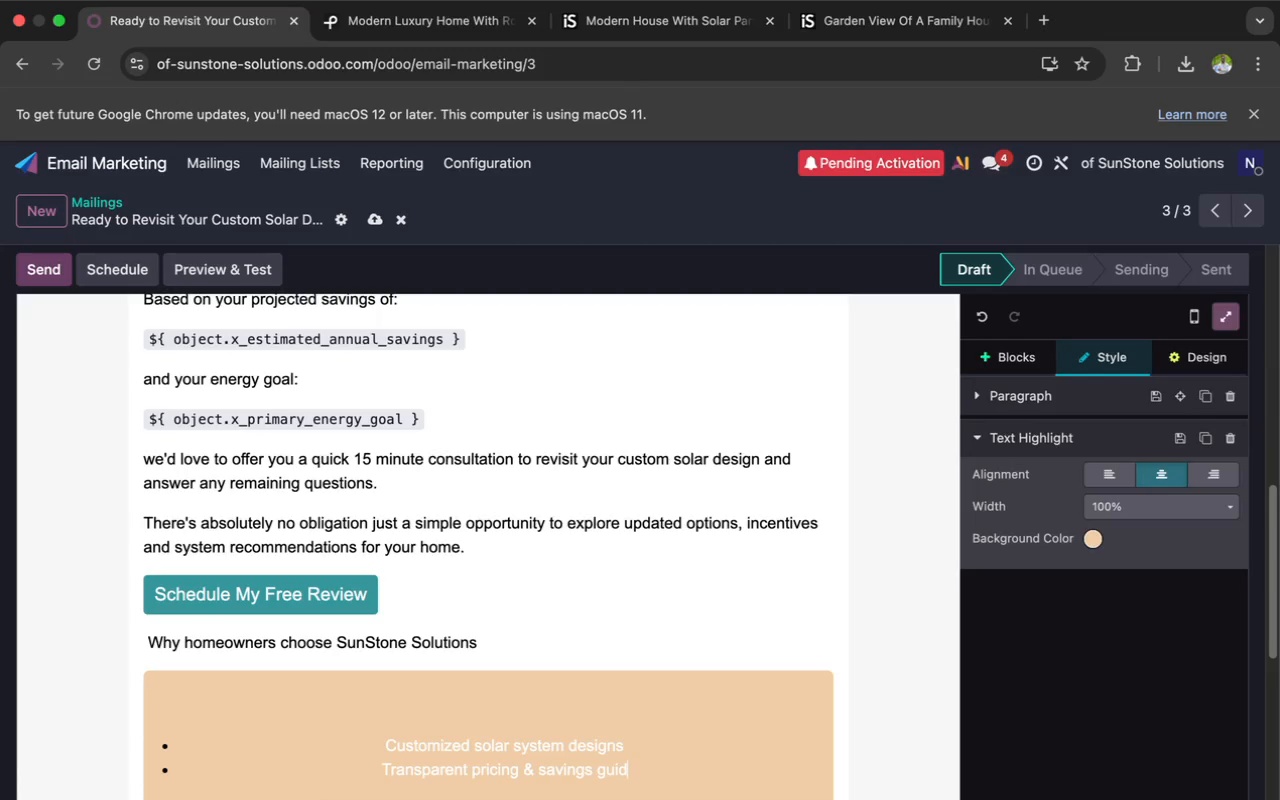 
wait(5.98)
 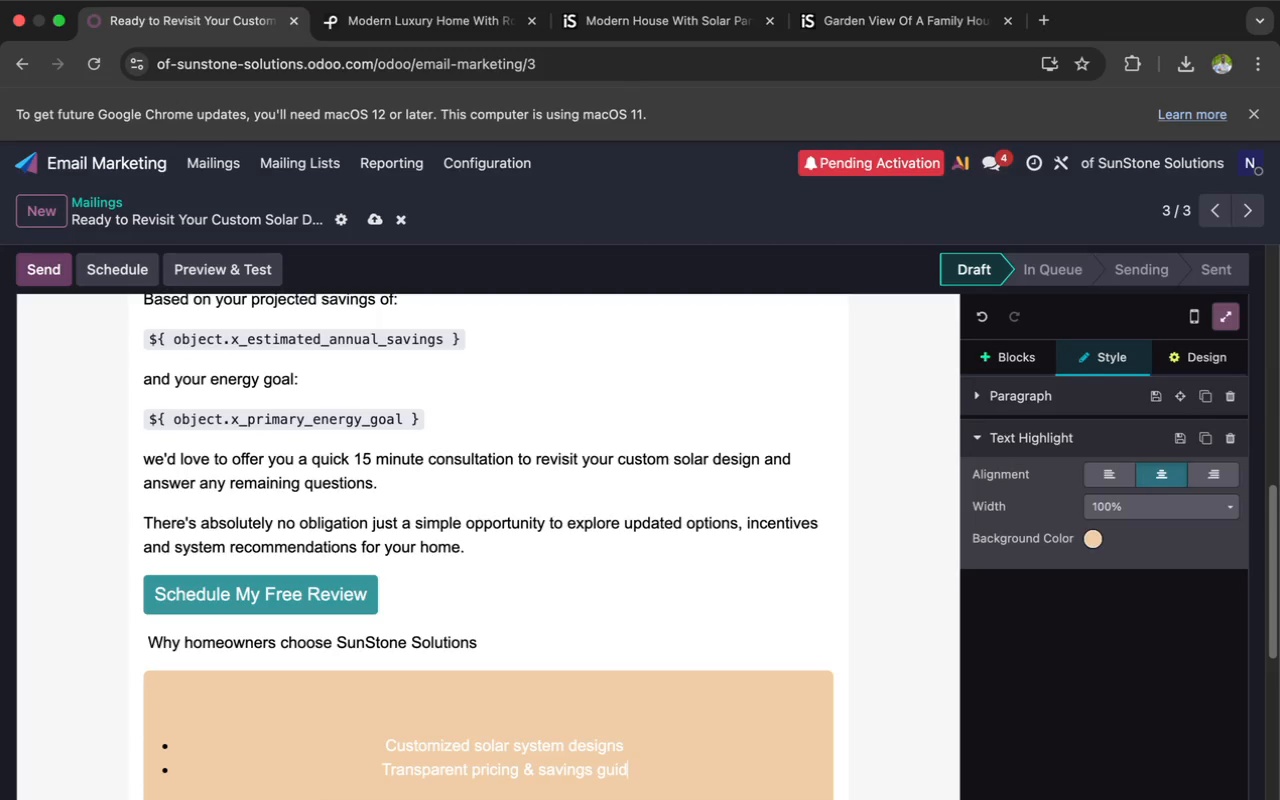 
type(ance)
 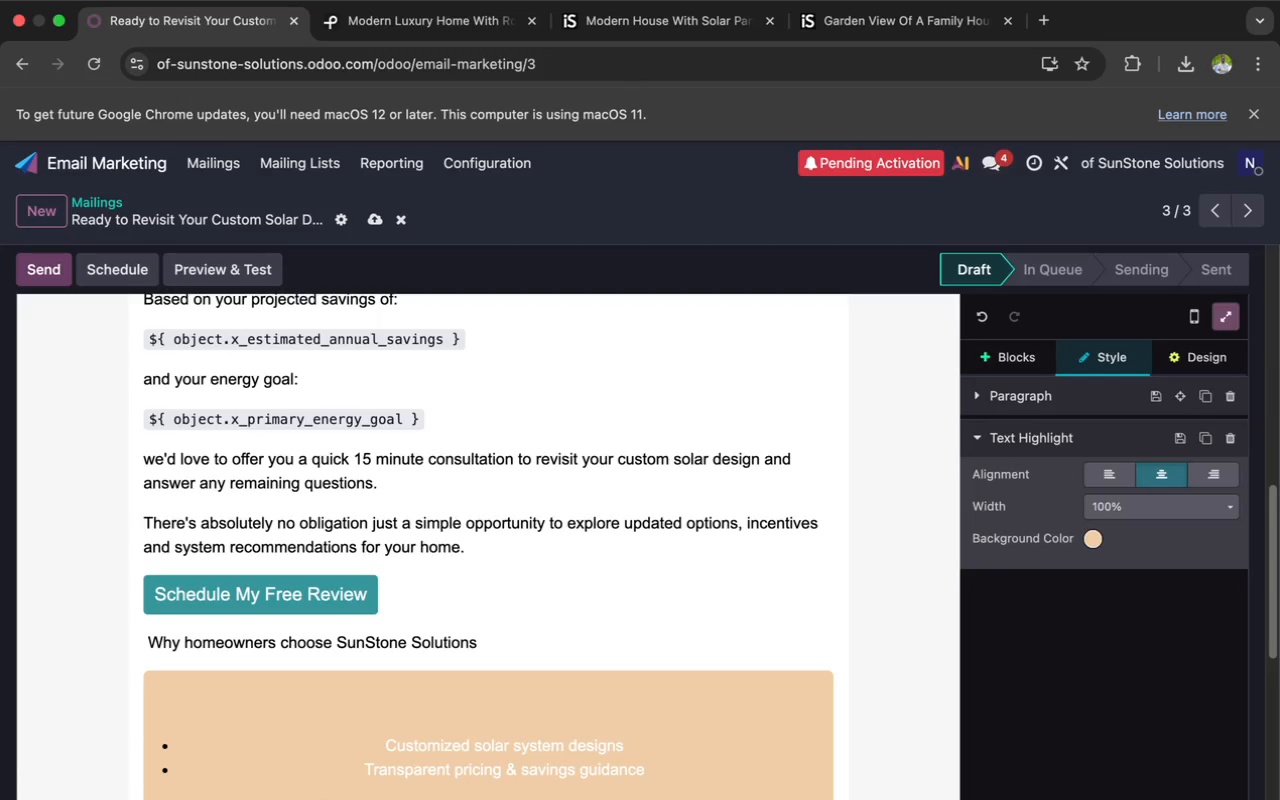 
wait(14.53)
 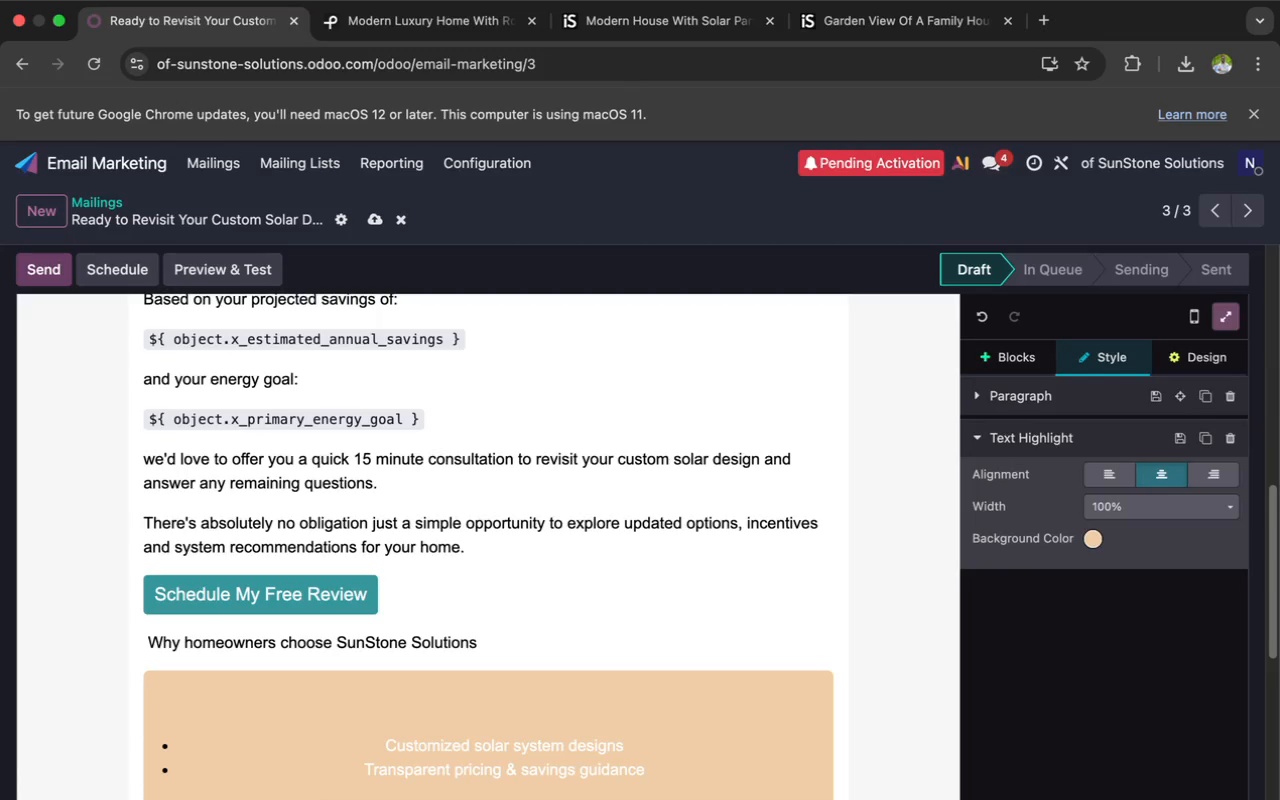 
key(Enter)
 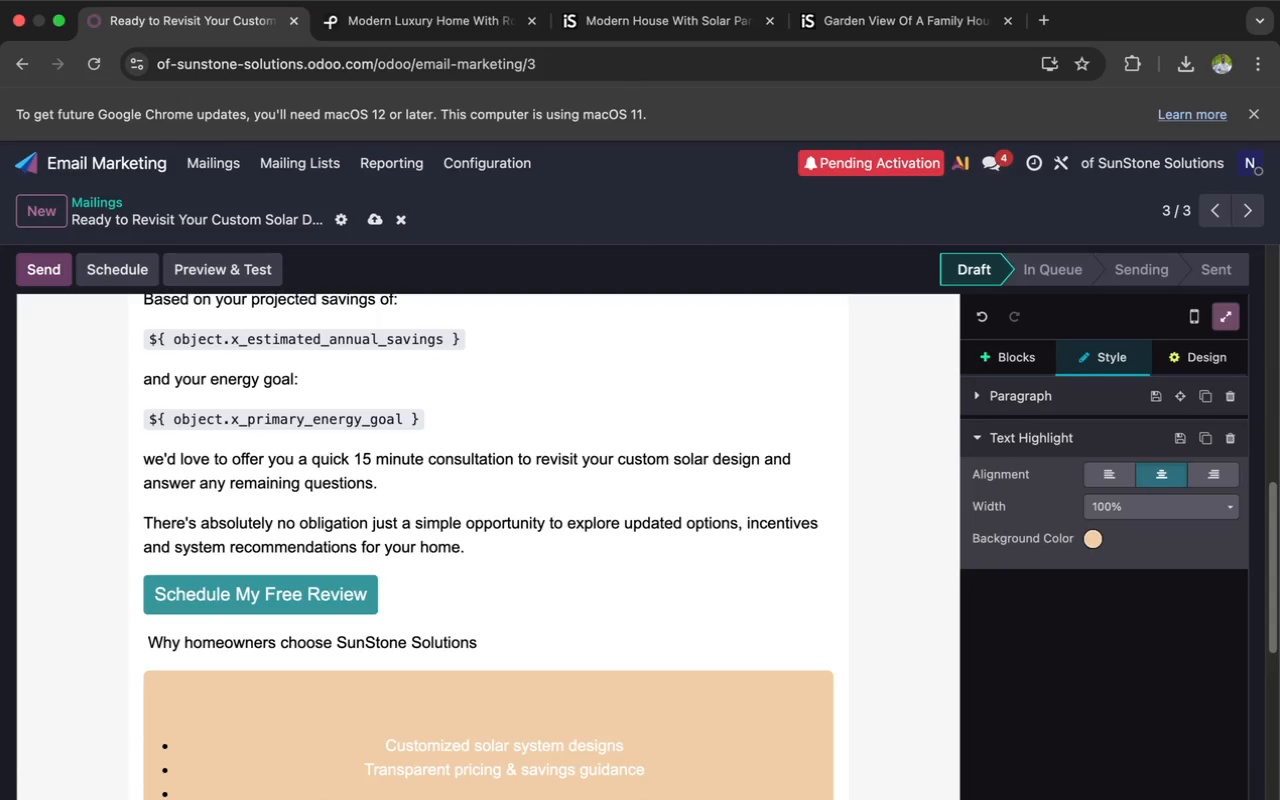 
type(Battery backup solu)
 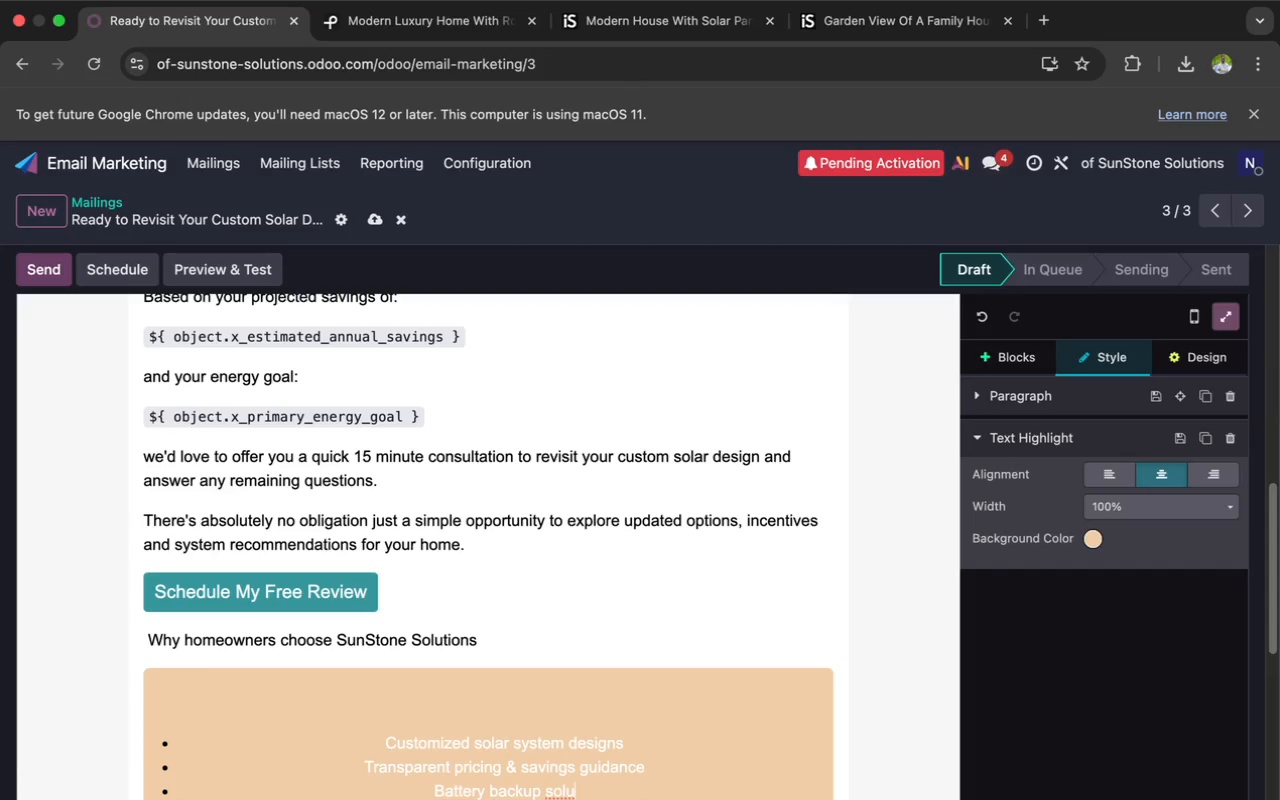 
type(tion)
 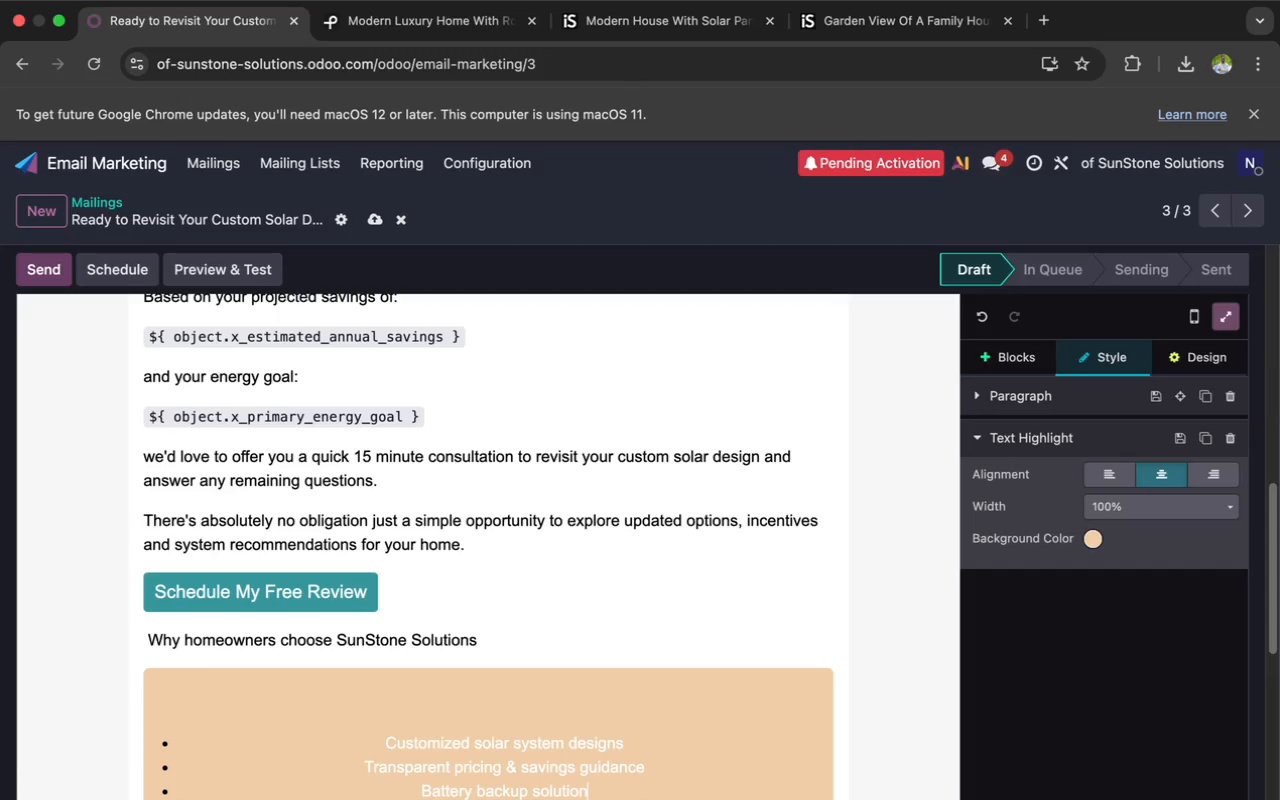 
key(S)
 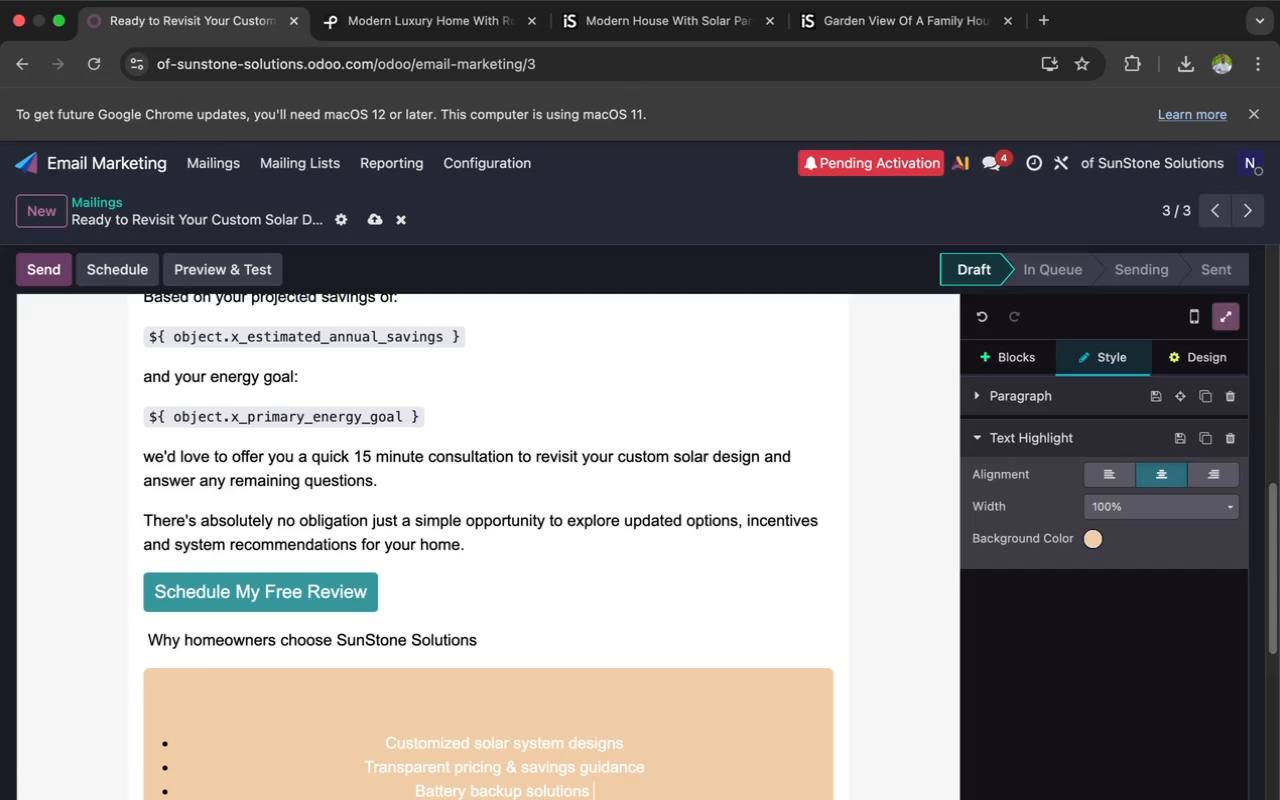 
key(Space)
 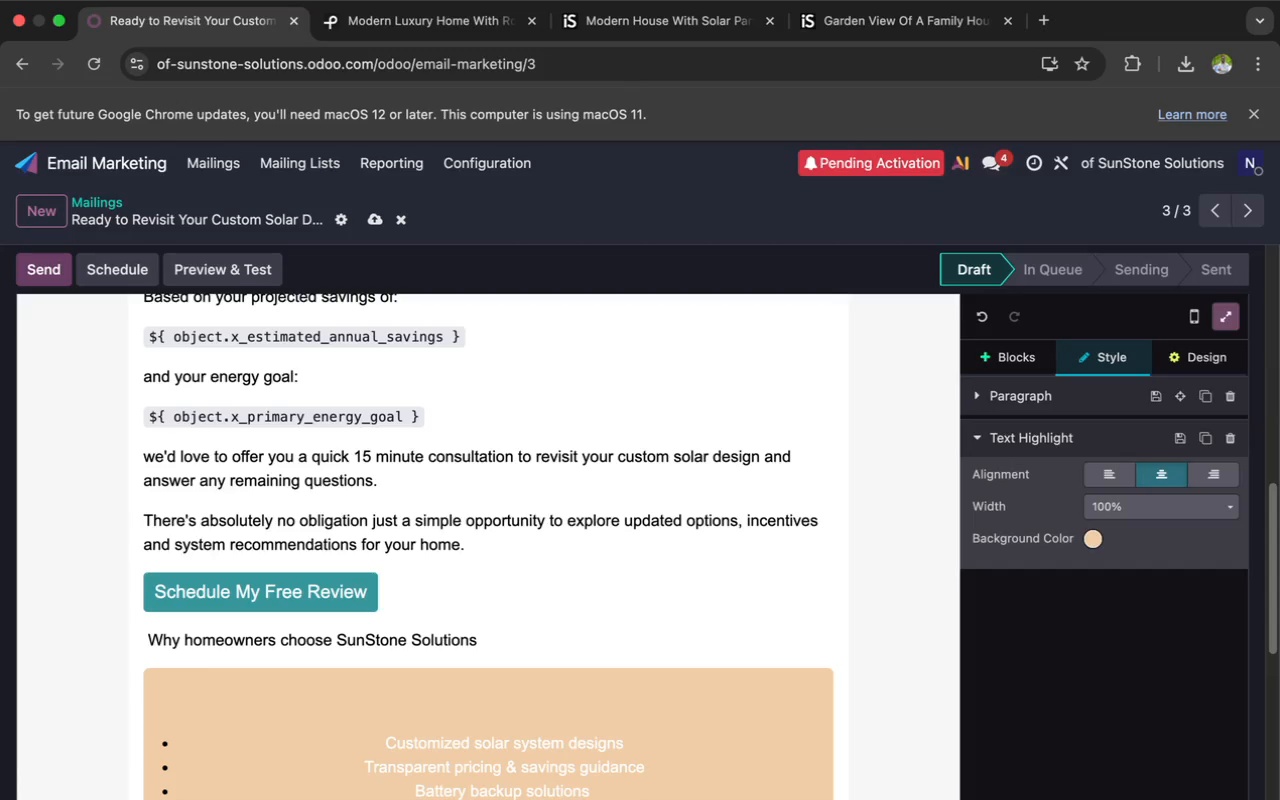 
hold_key(key=ShiftLeft, duration=0.5)
 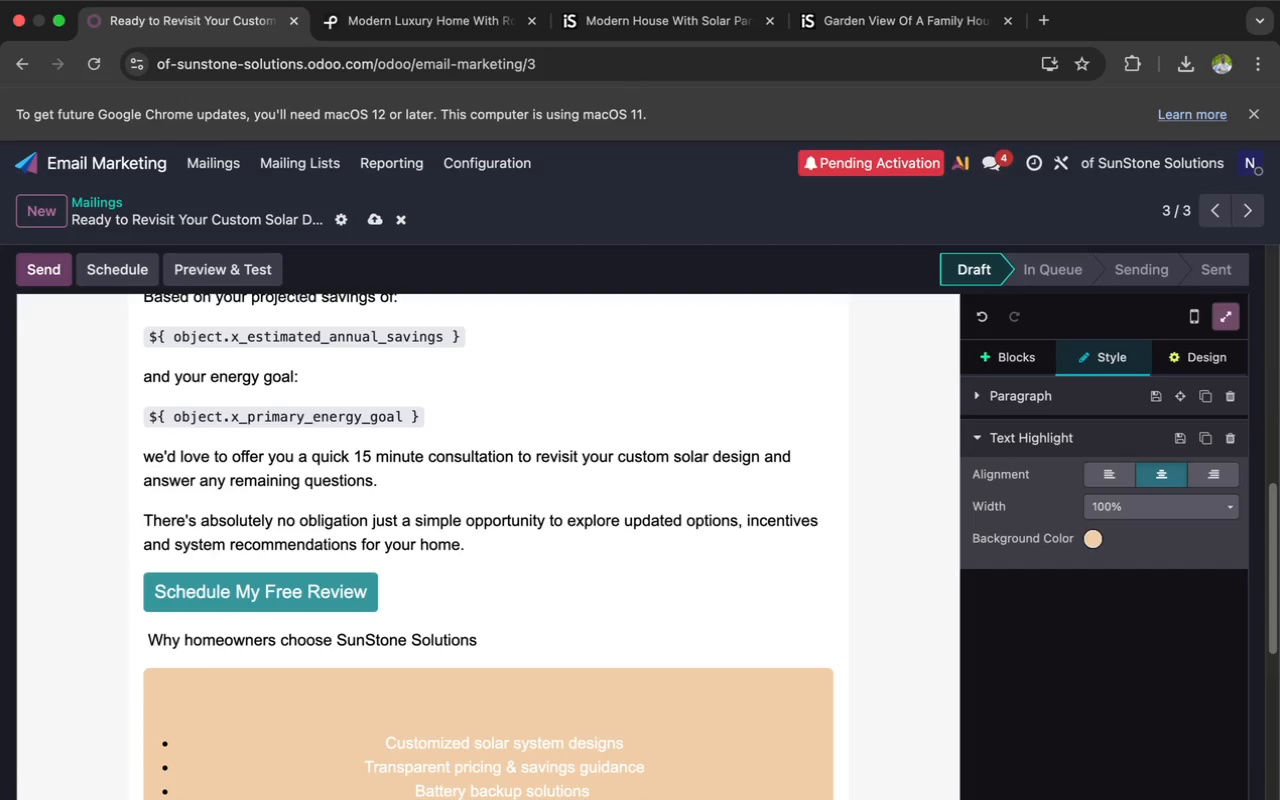 
type(available)
 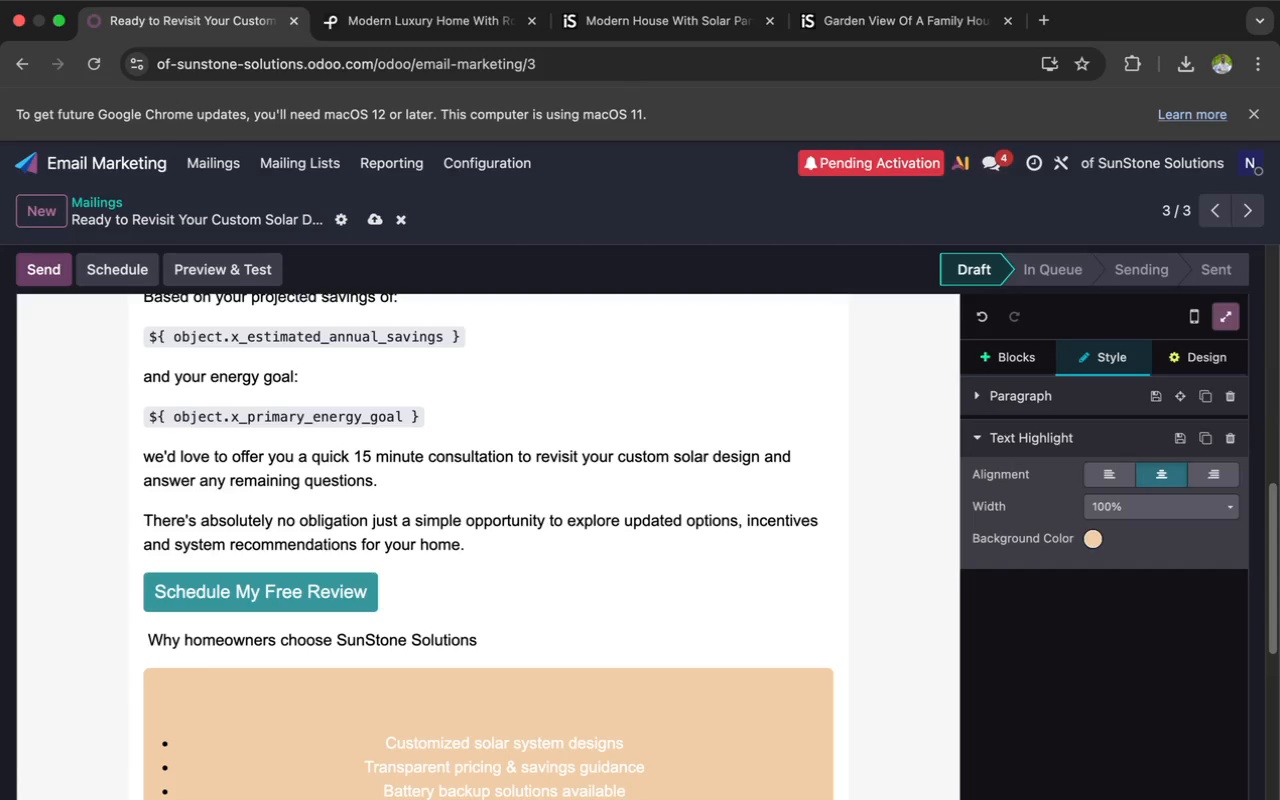 
key(Enter)
 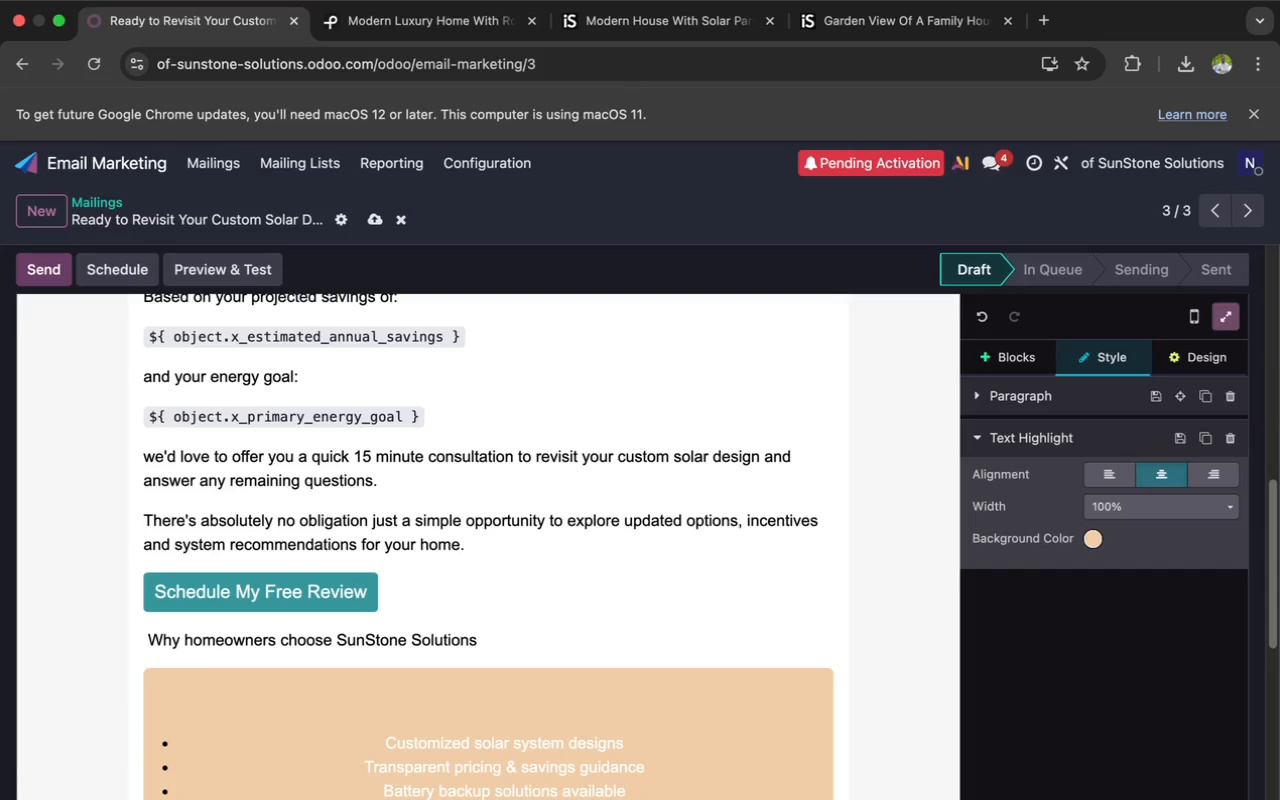 
type(Trusted renewa)
 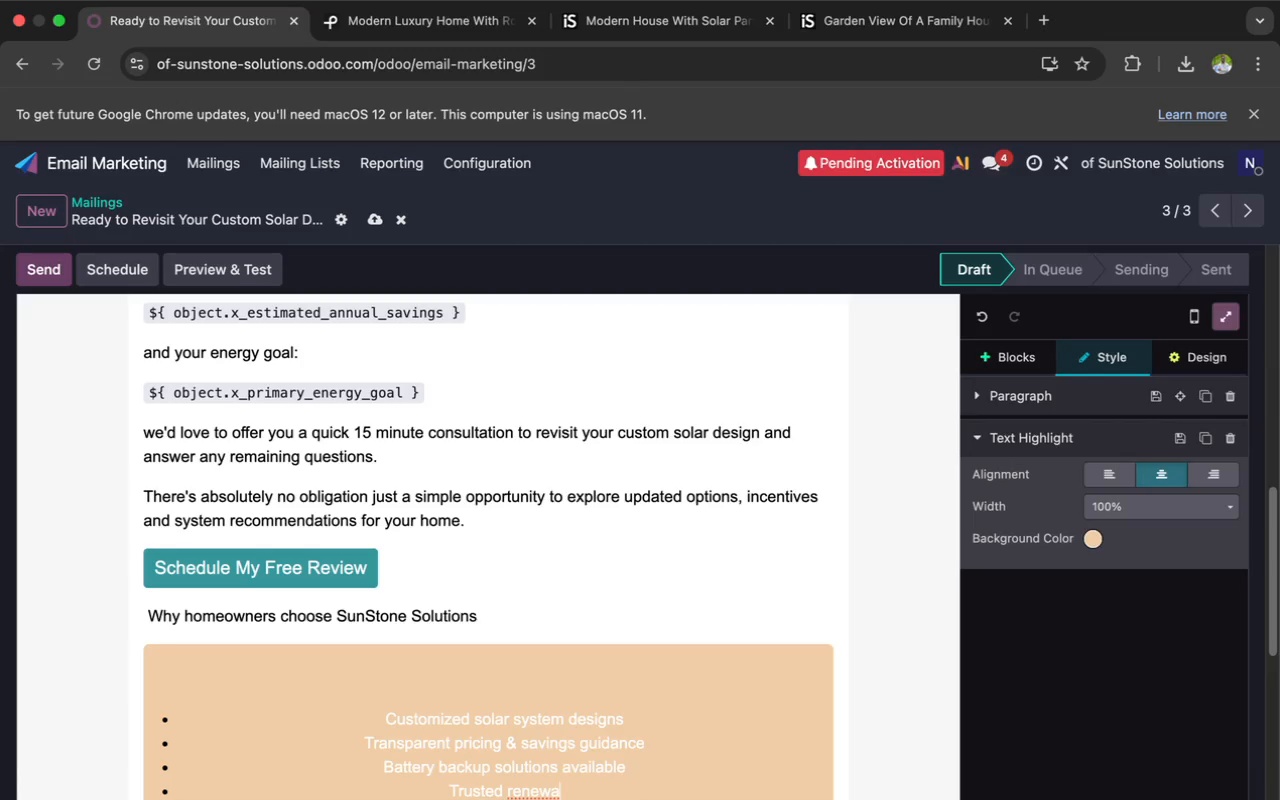 
wait(14.57)
 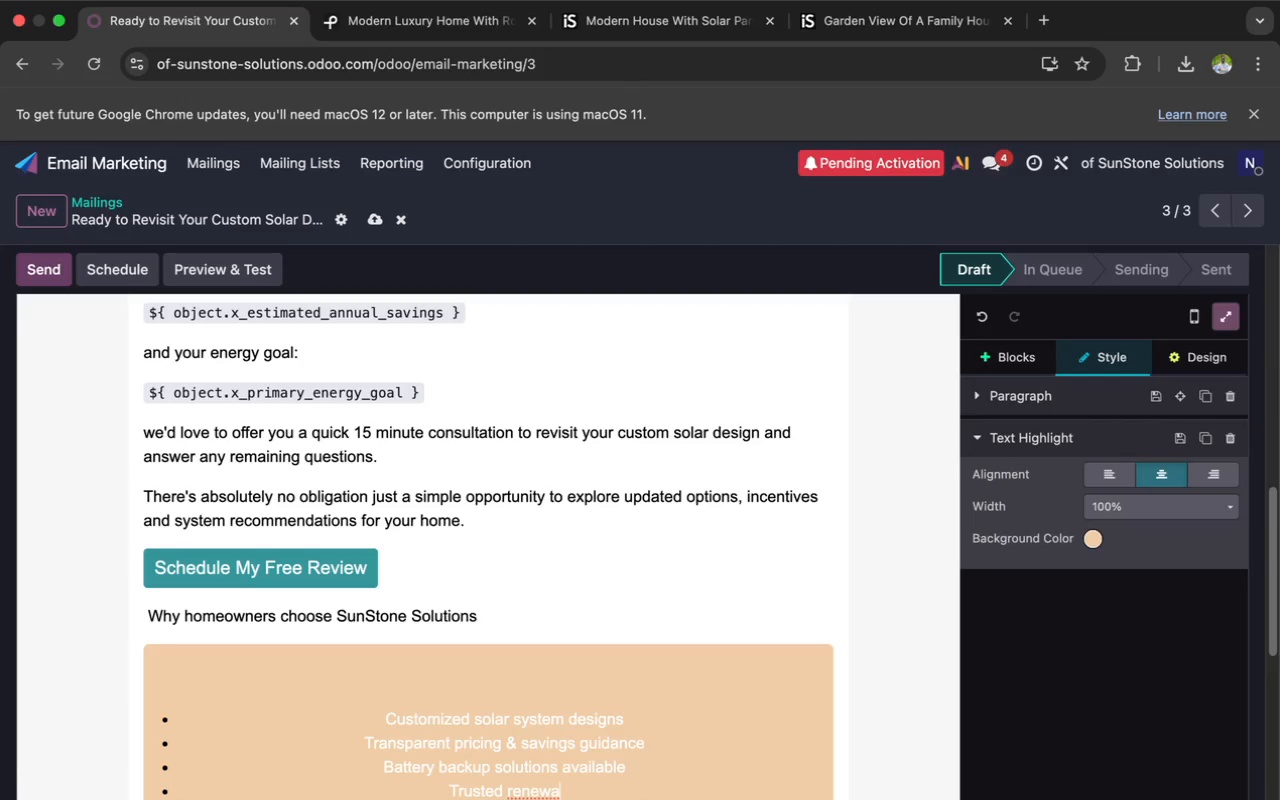 
type(ble )
 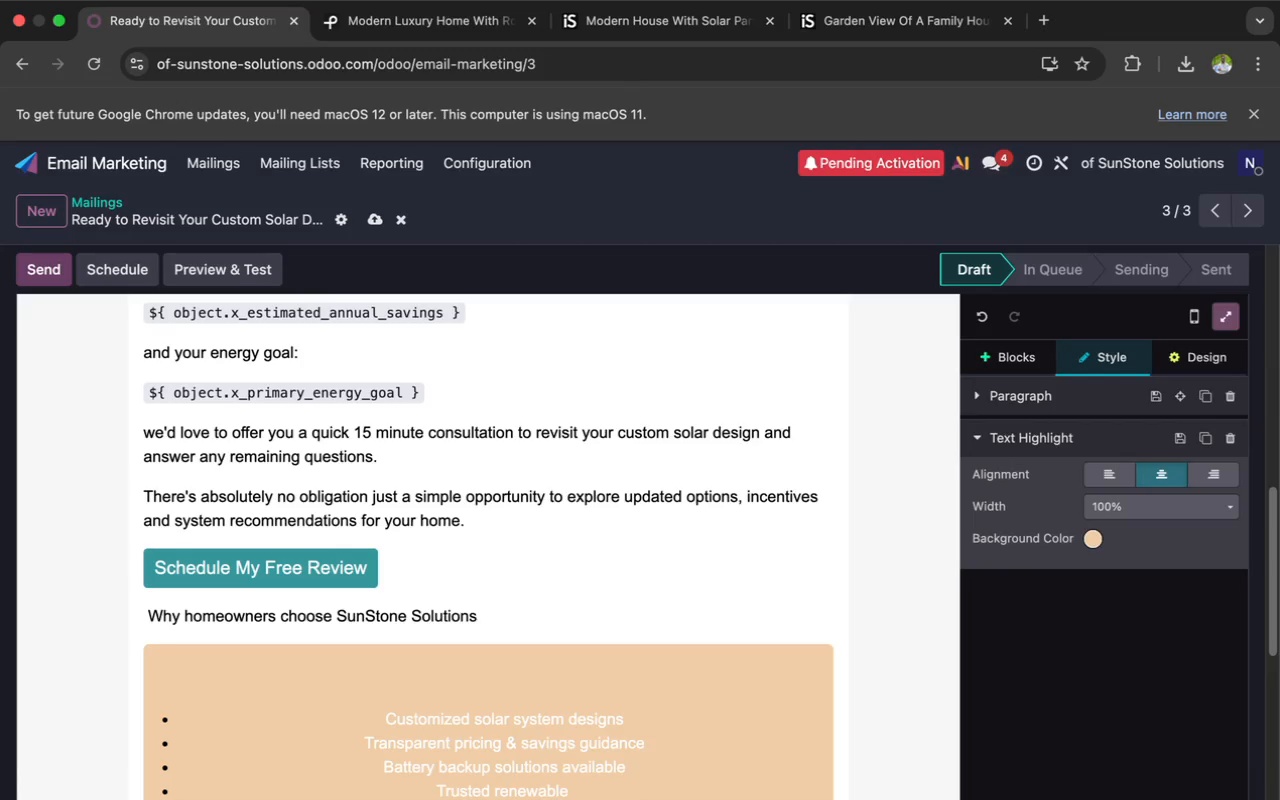 
wait(10.56)
 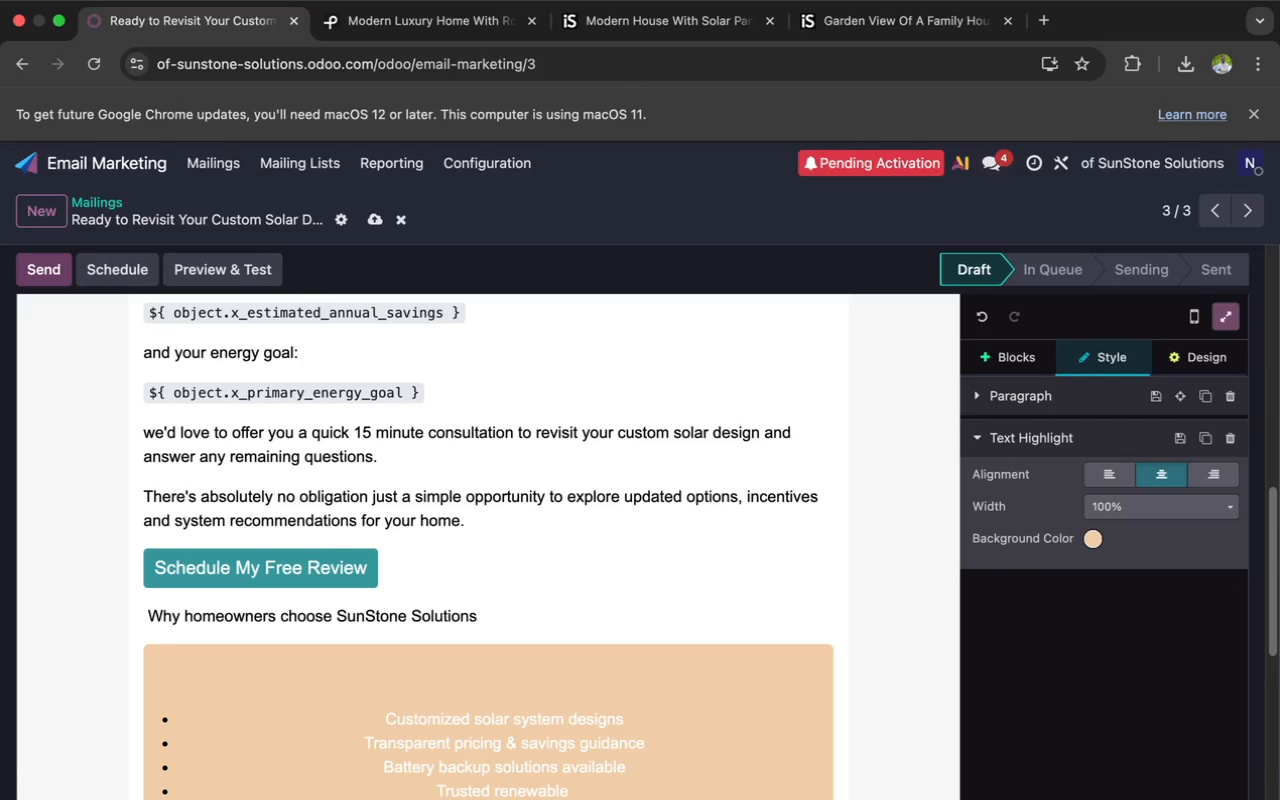 
left_click([534, 39])
 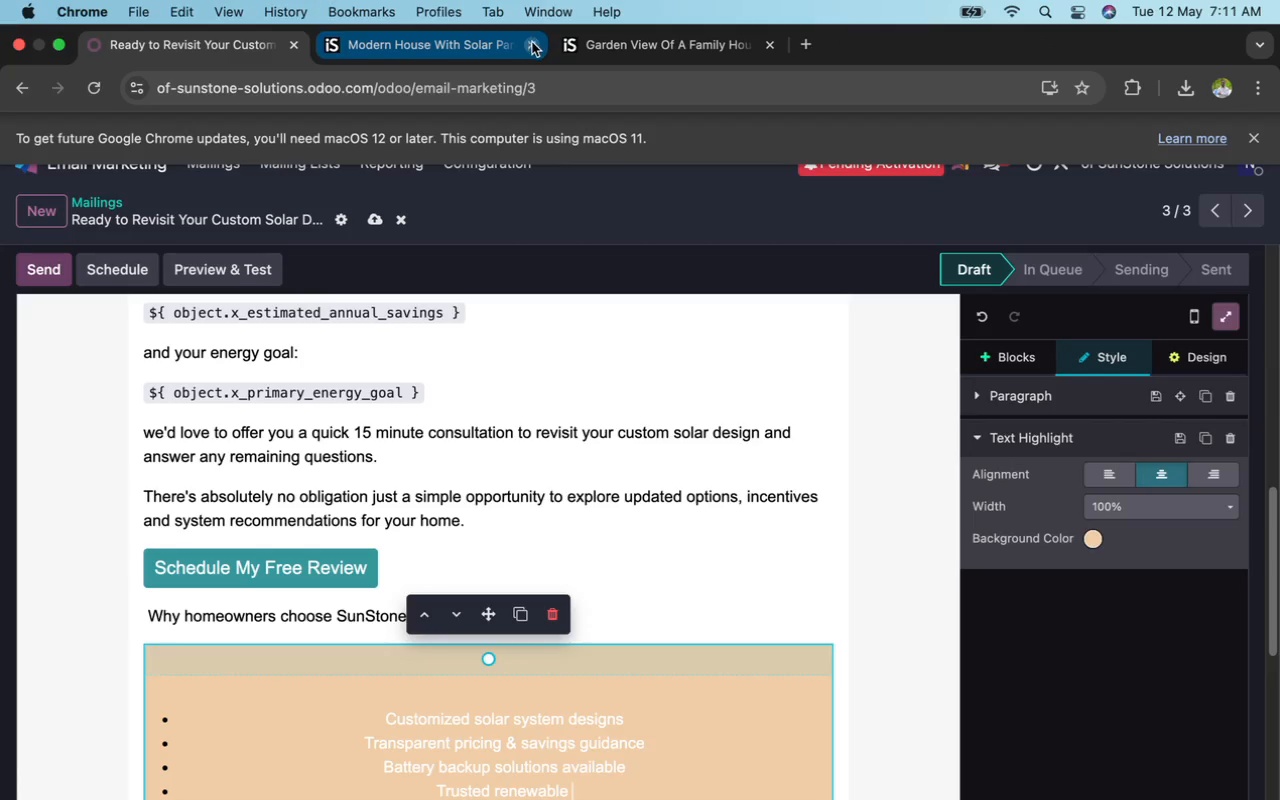 
left_click([530, 49])
 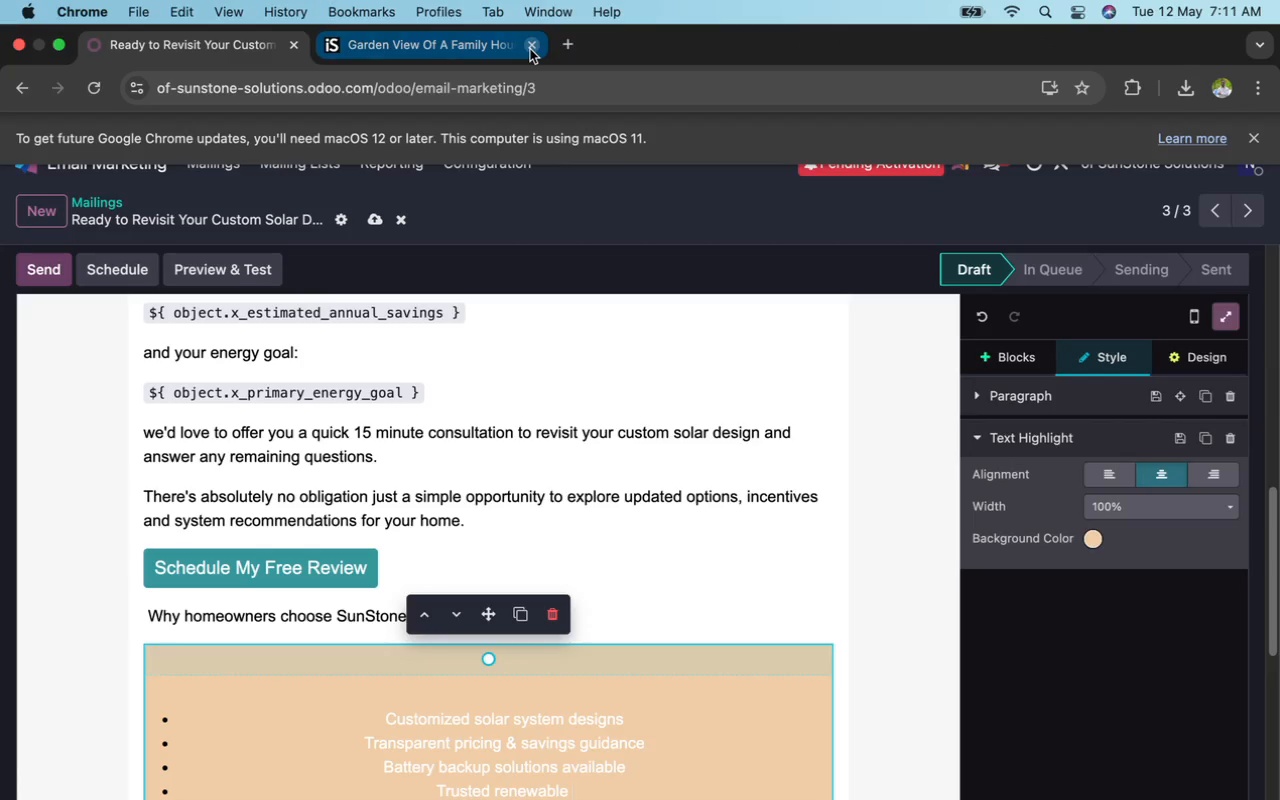 
left_click([530, 49])
 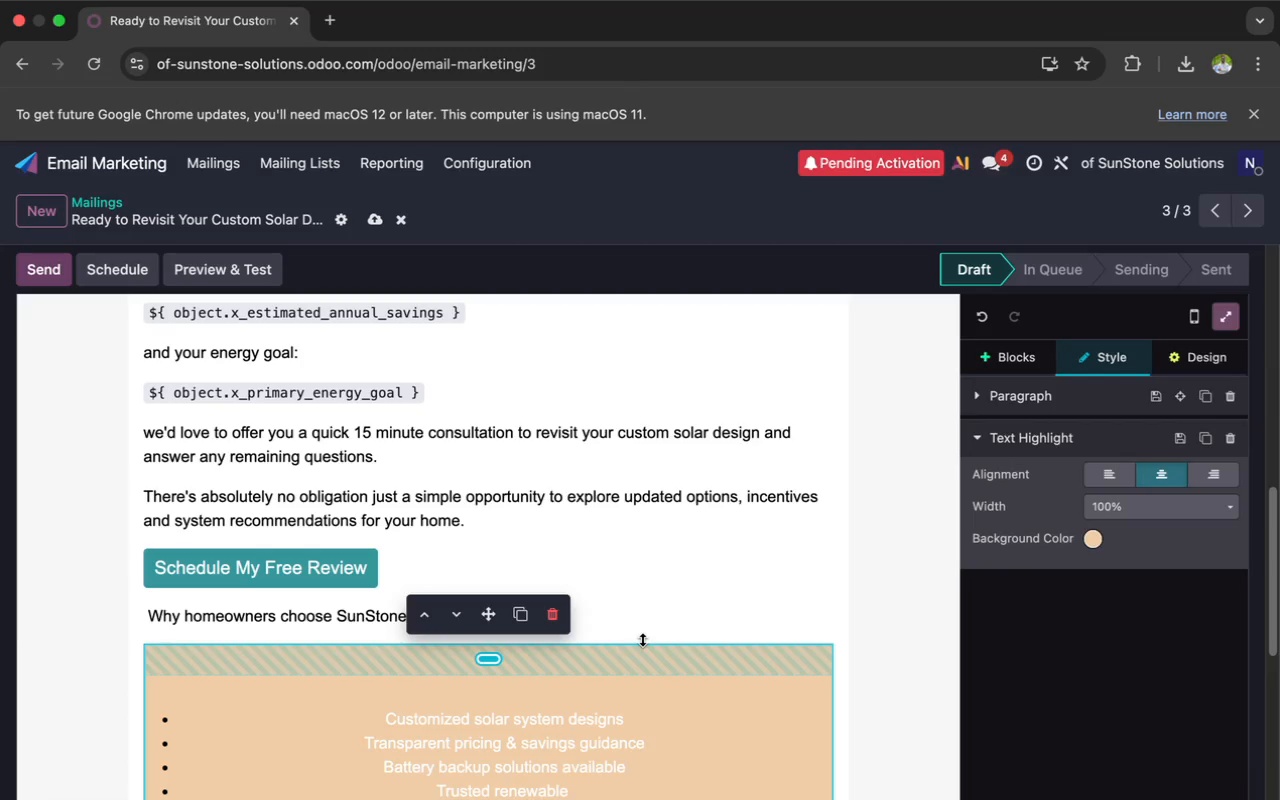 
wait(20.08)
 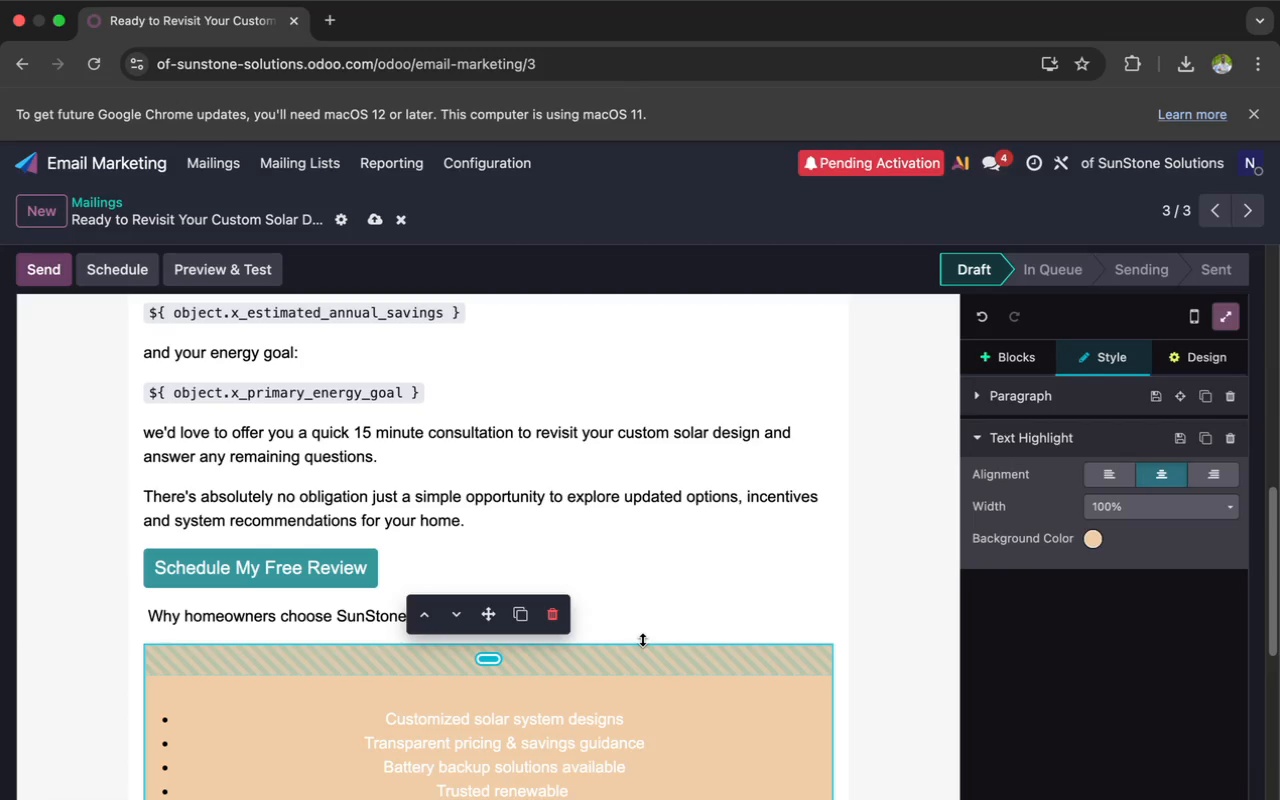 
type(energy special)
 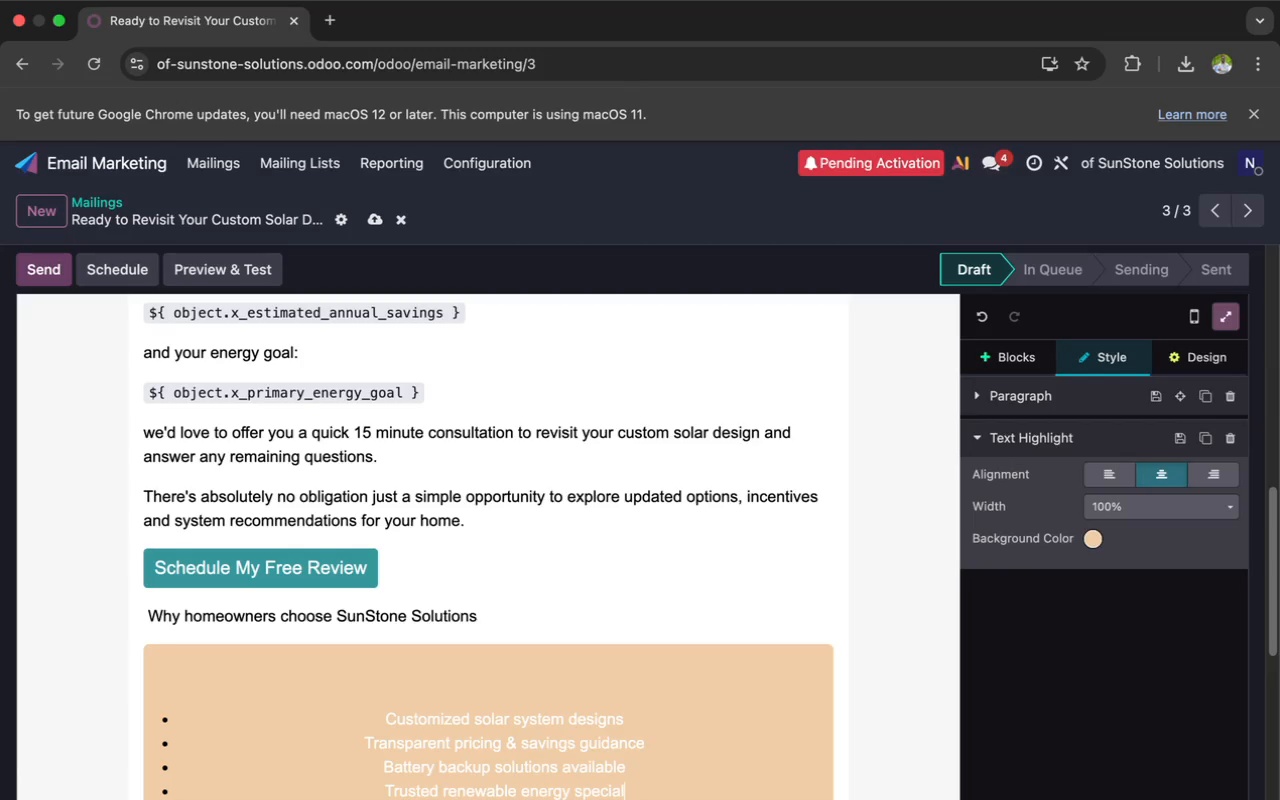 
type(ists)
 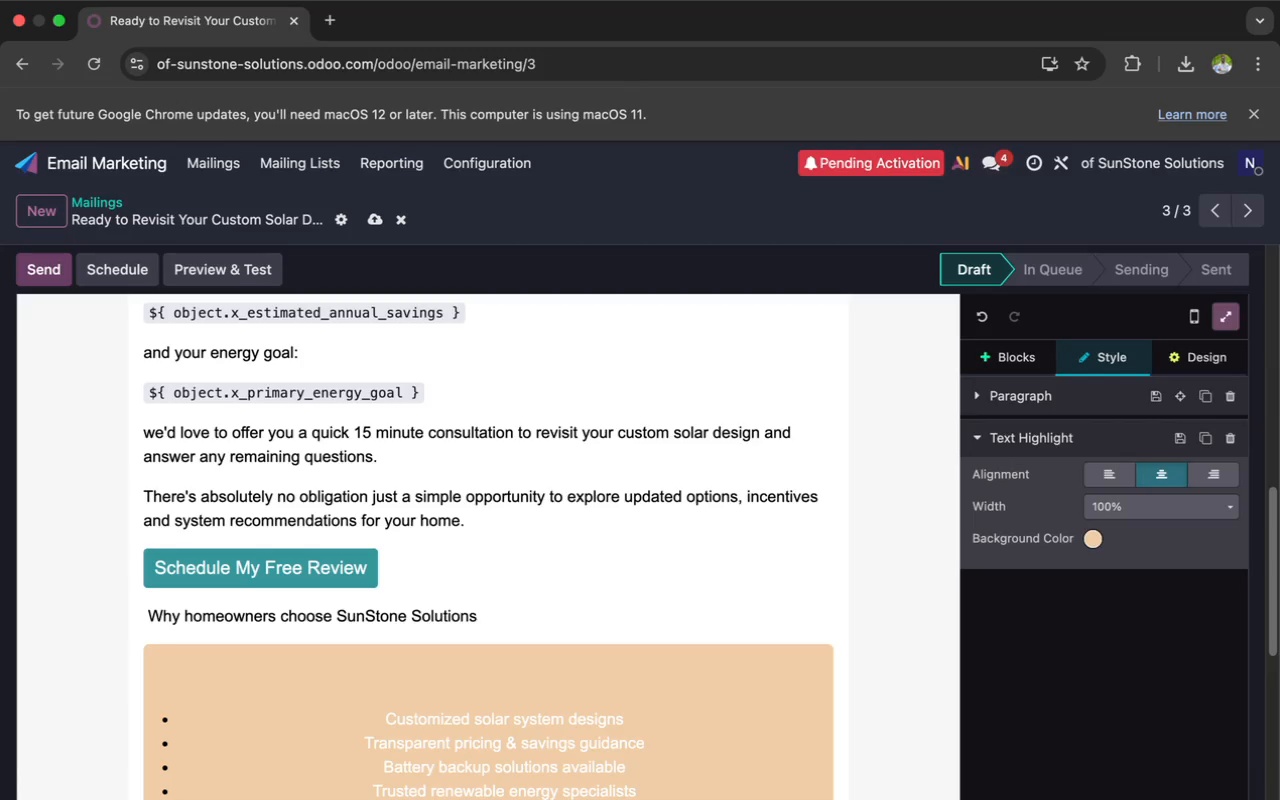 
scroll: coordinate [642, 639], scroll_direction: down, amount: 8.0
 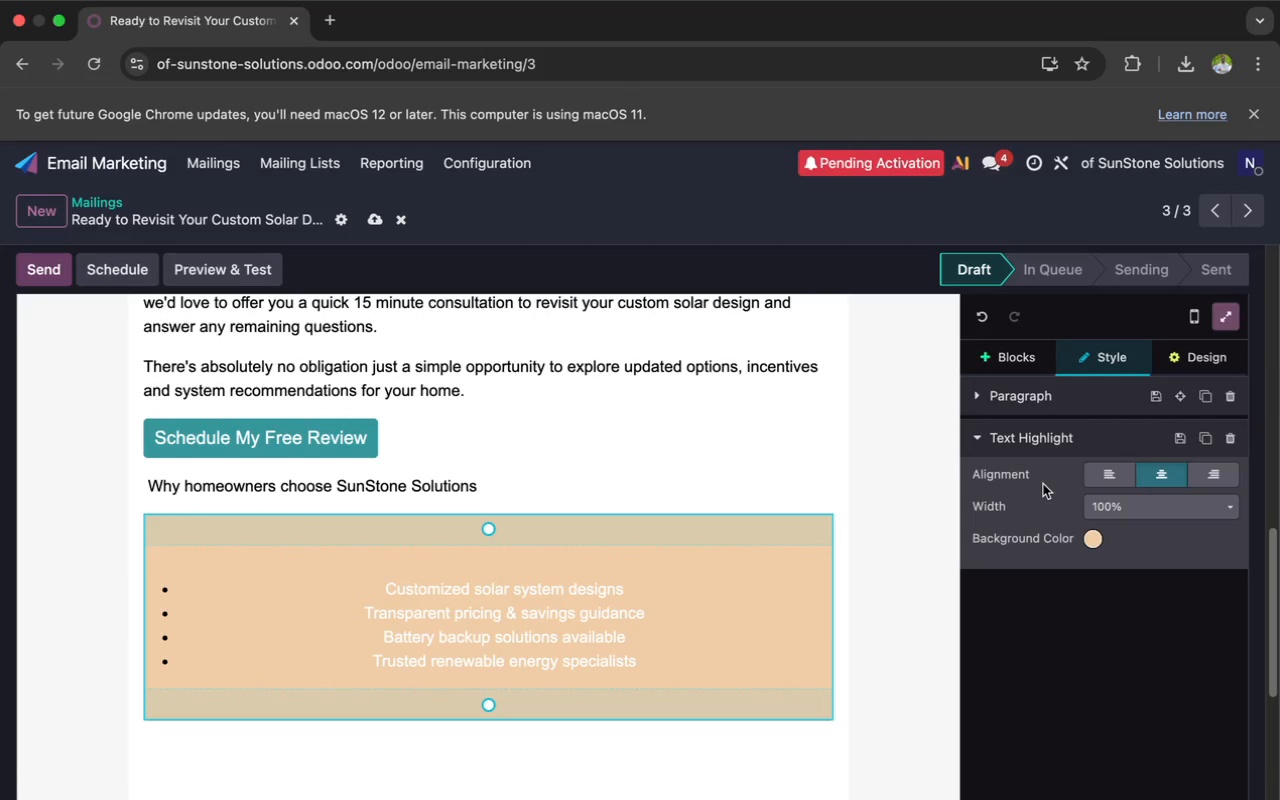 
left_click([1103, 474])
 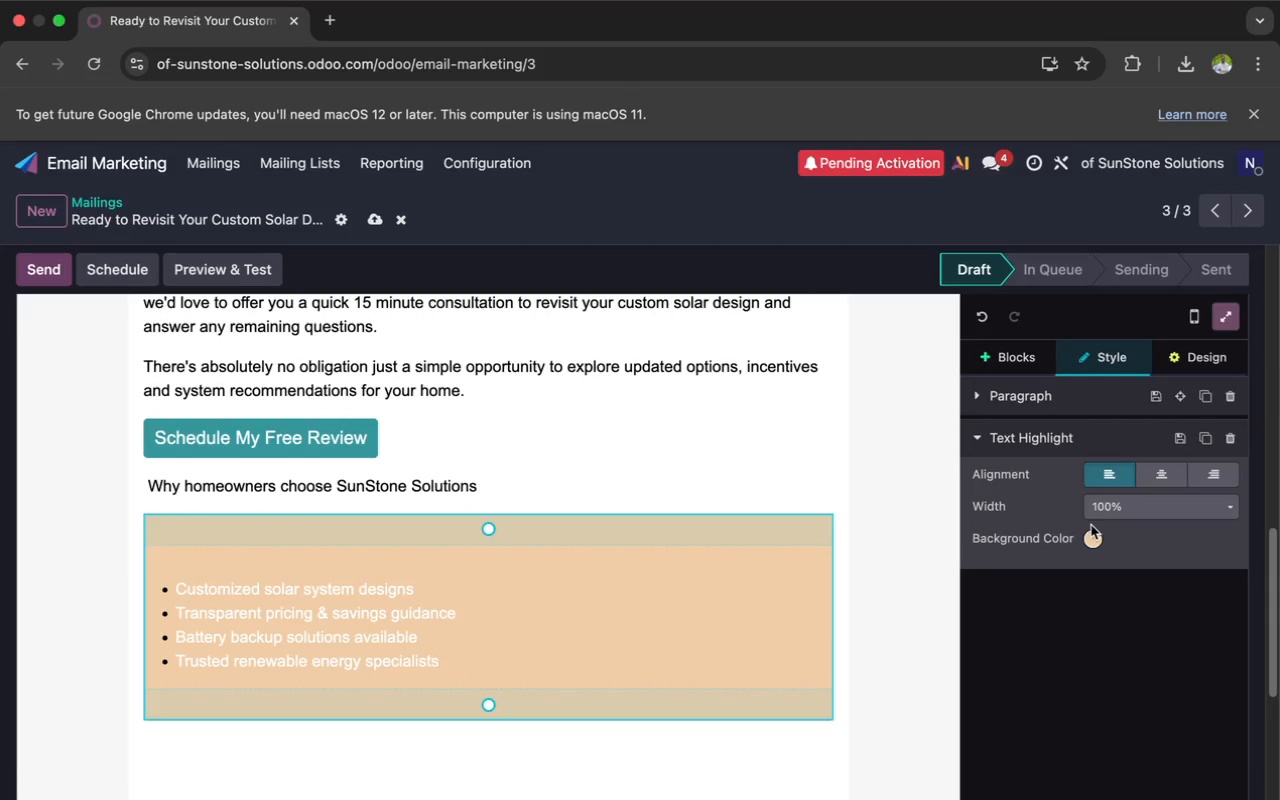 
left_click([1090, 536])
 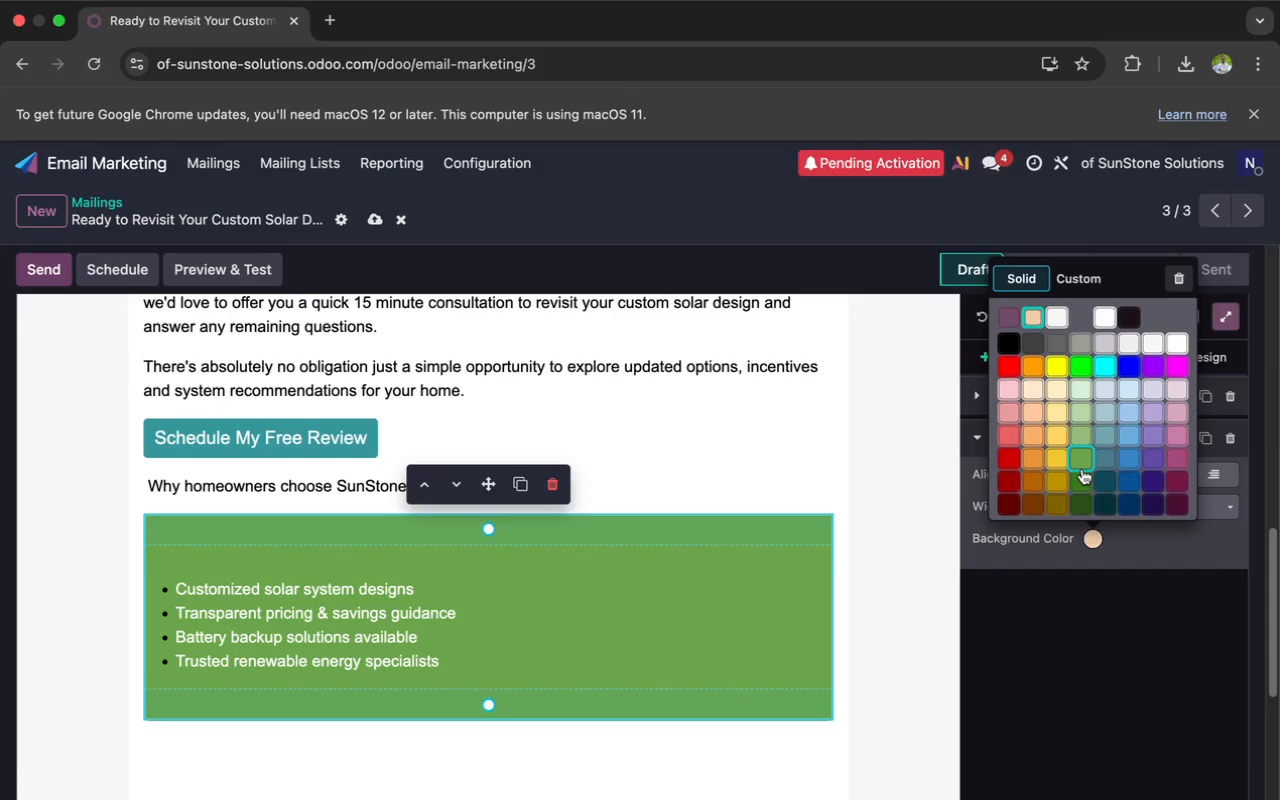 
wait(7.01)
 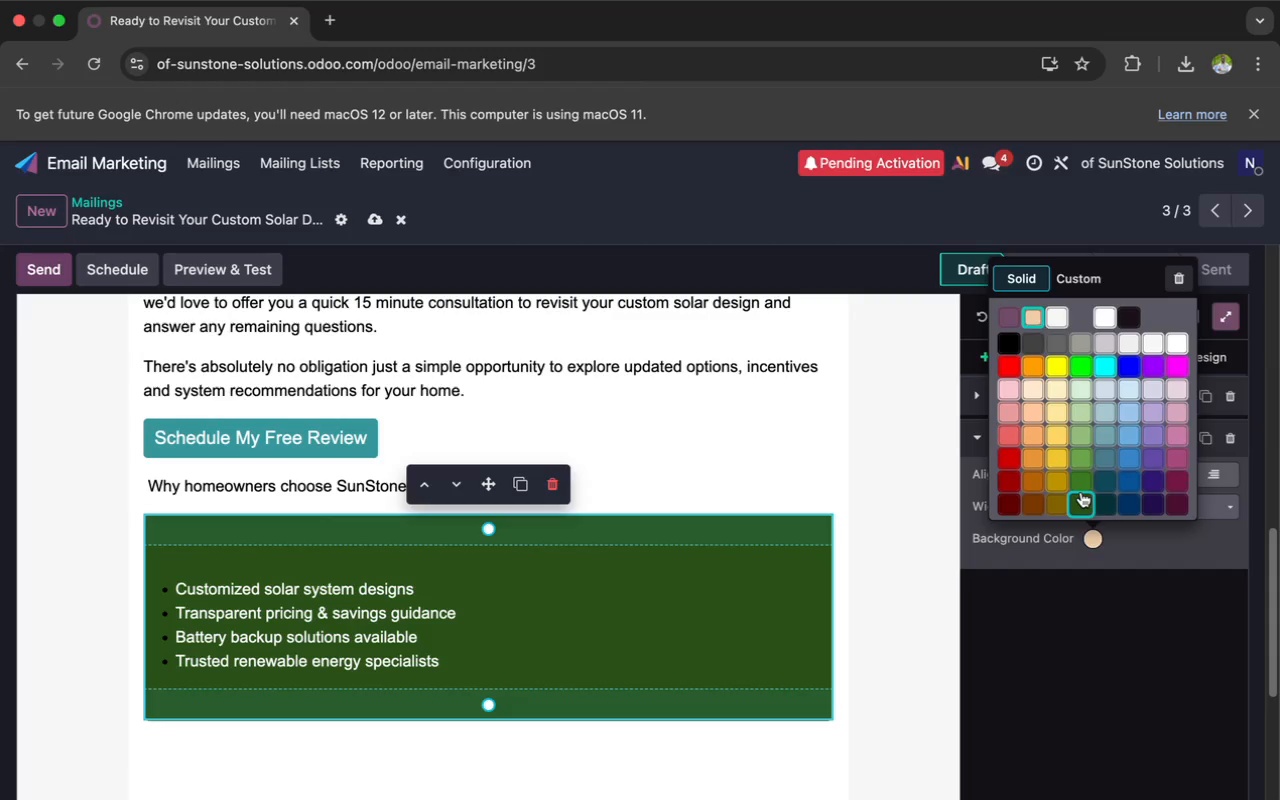 
left_click([1100, 458])
 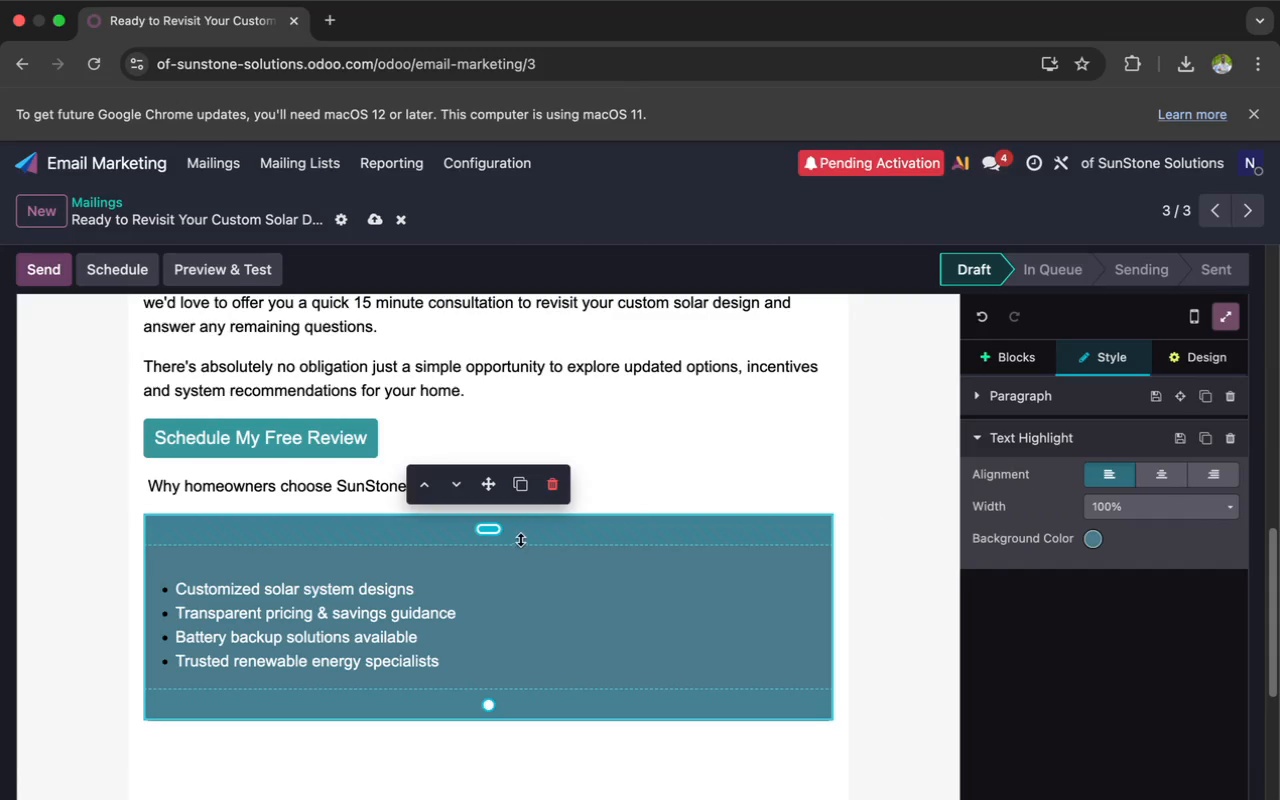 
left_click_drag(start_coordinate=[486, 532], to_coordinate=[461, 495])
 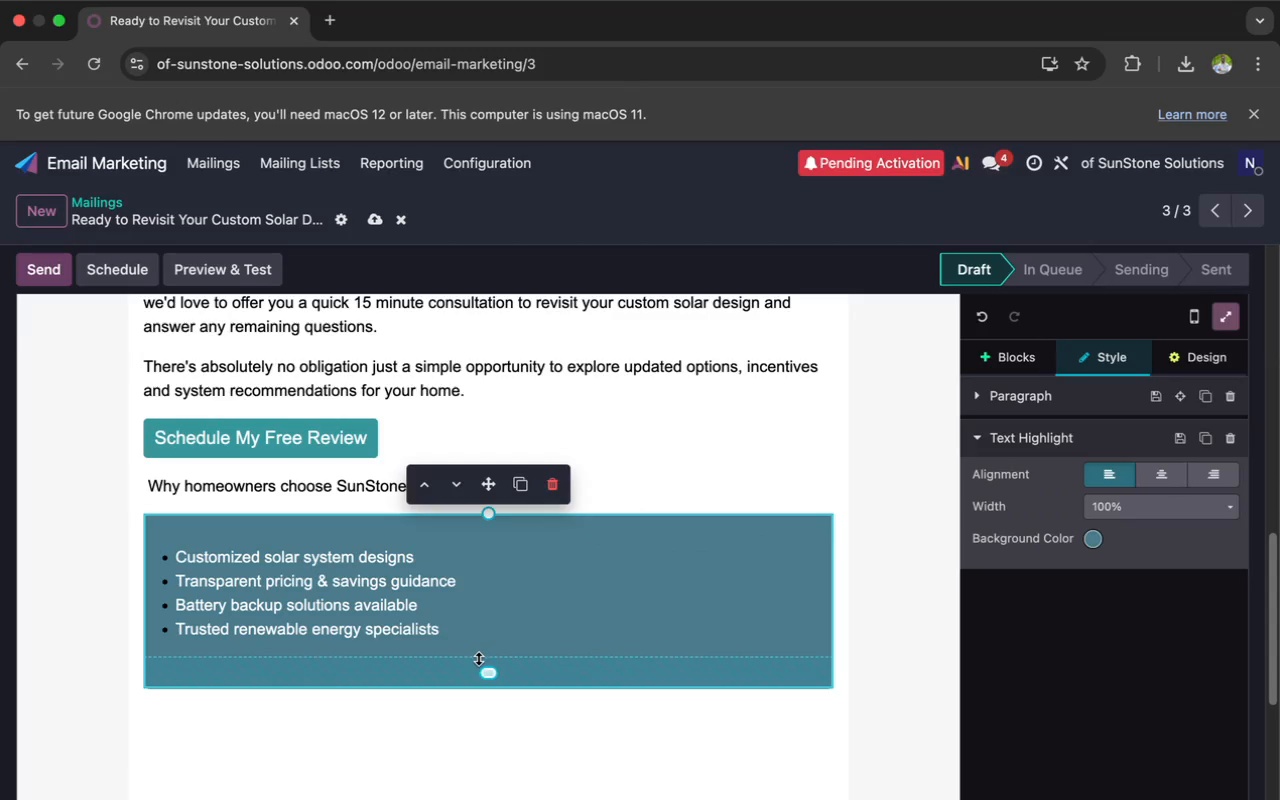 
left_click_drag(start_coordinate=[481, 673], to_coordinate=[501, 638])
 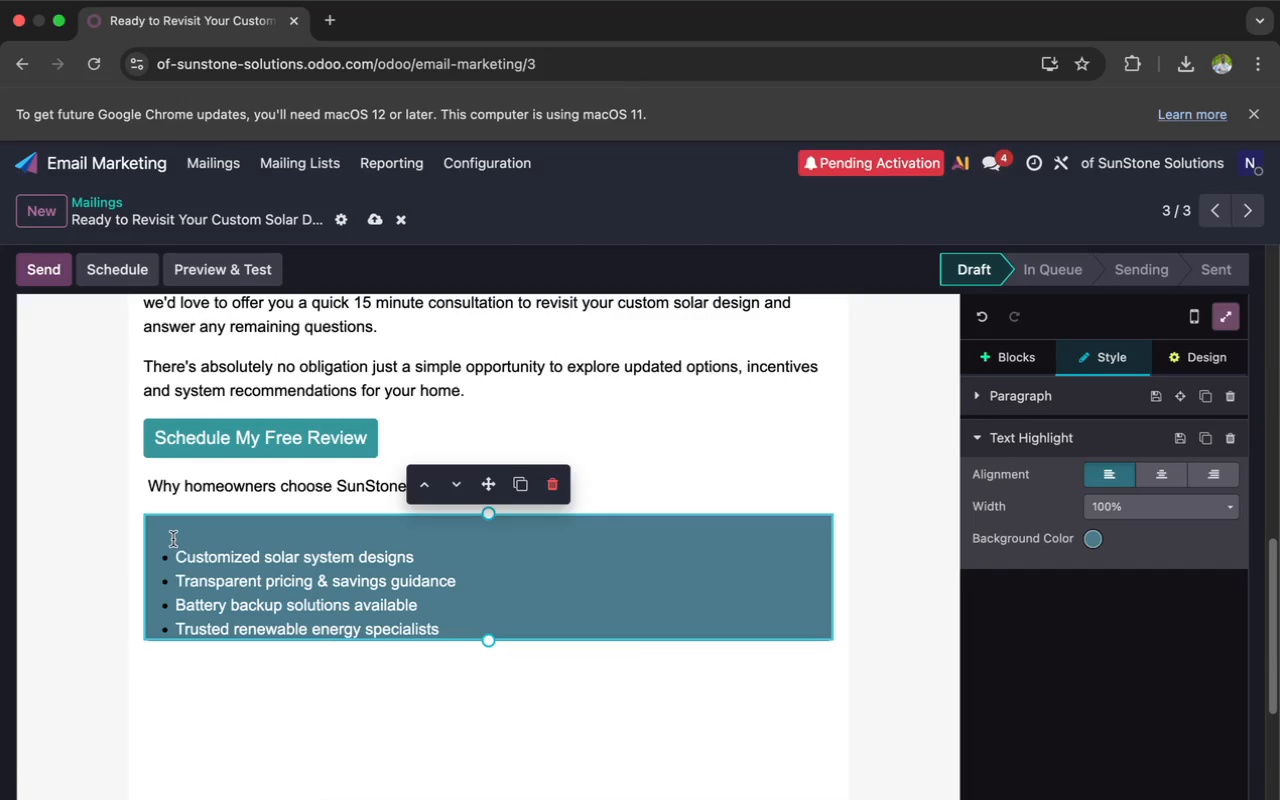 
left_click([174, 551])
 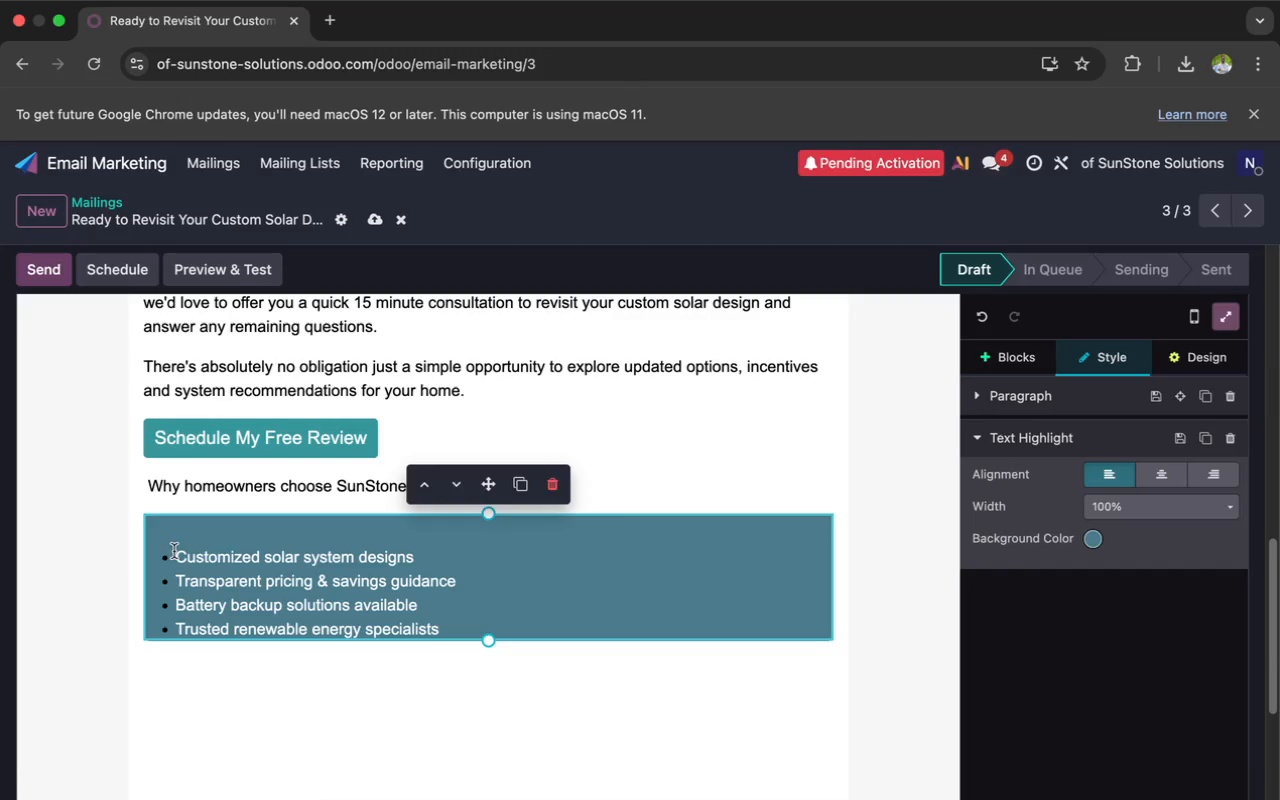 
key(Backspace)
 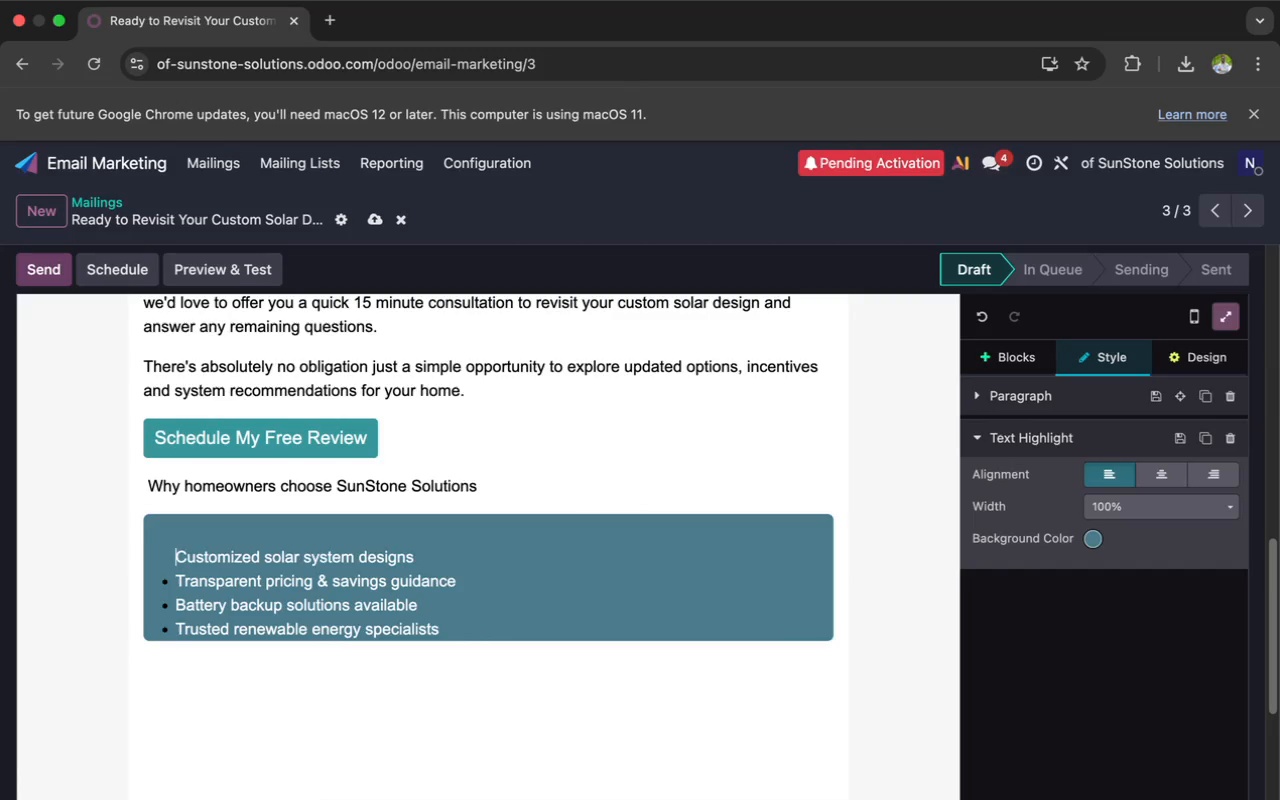 
key(Backspace)
 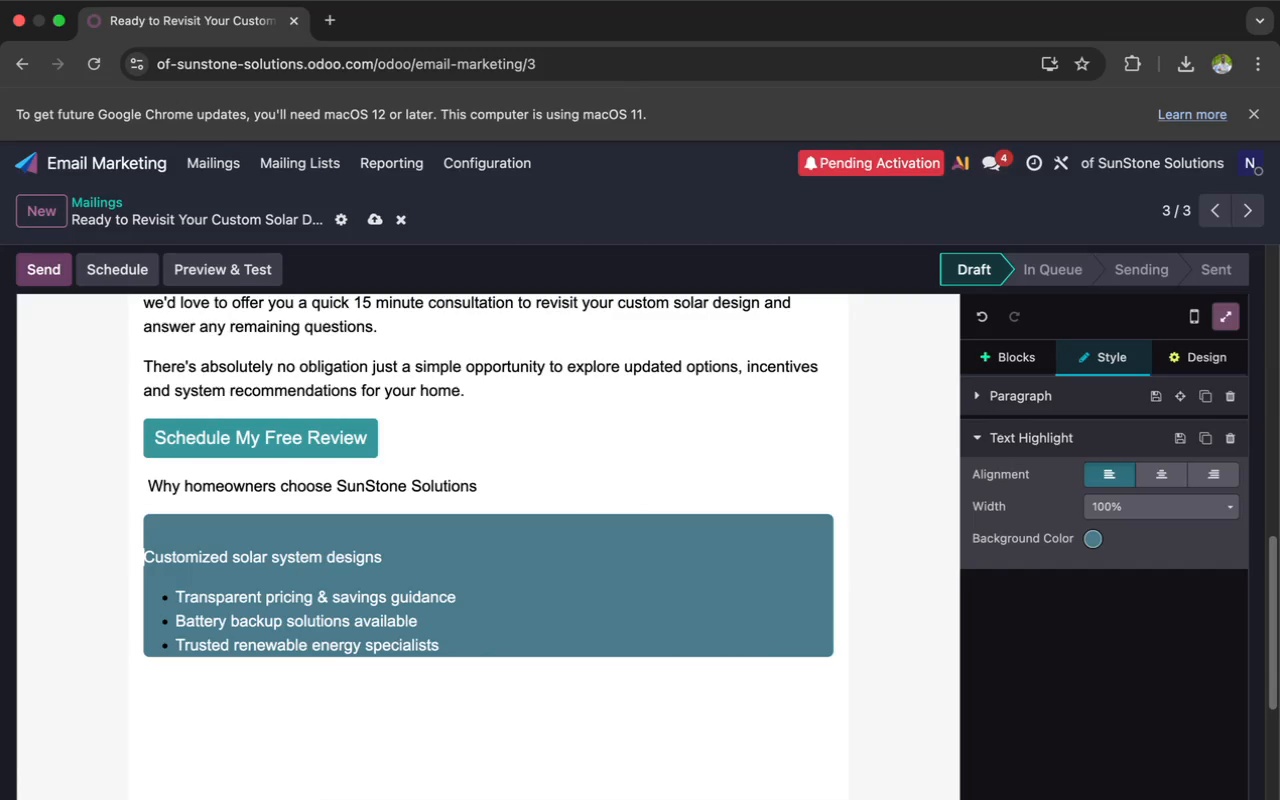 
key(Backspace)
 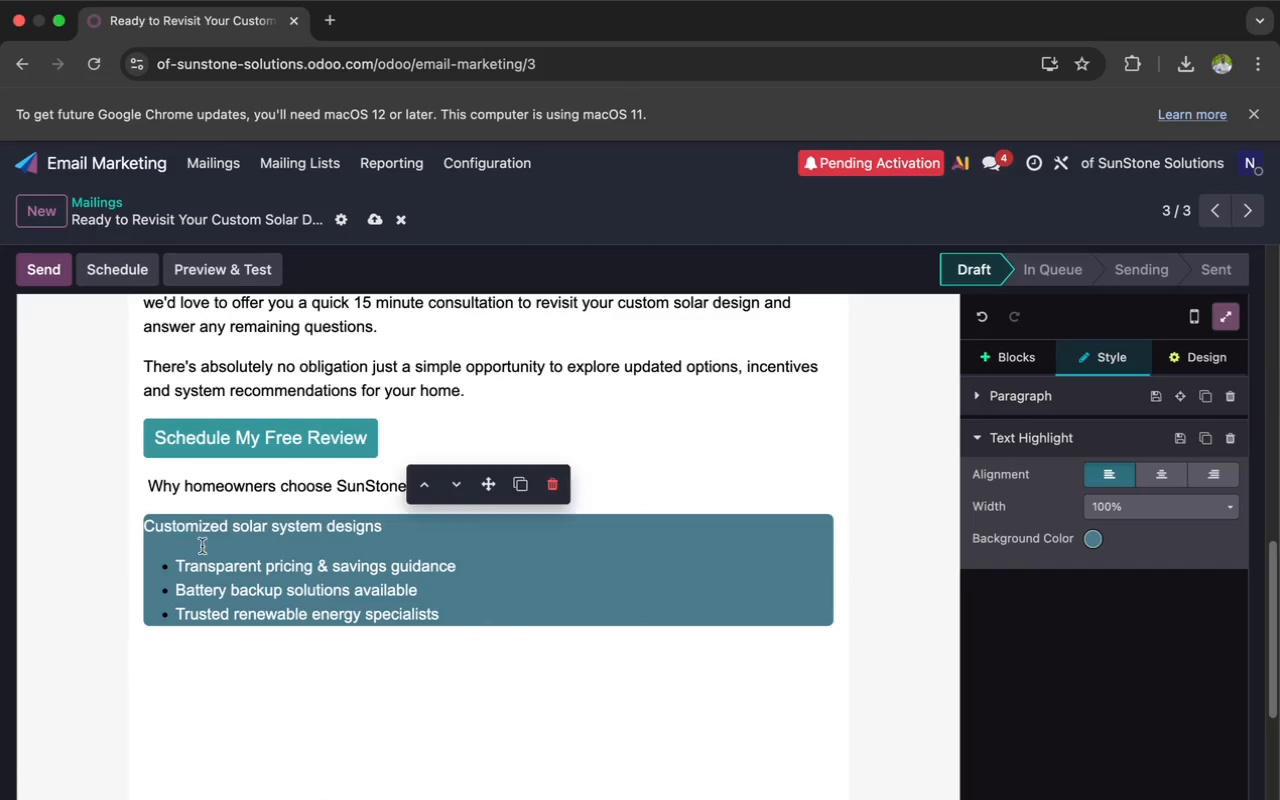 
left_click_drag(start_coordinate=[405, 538], to_coordinate=[129, 529])
 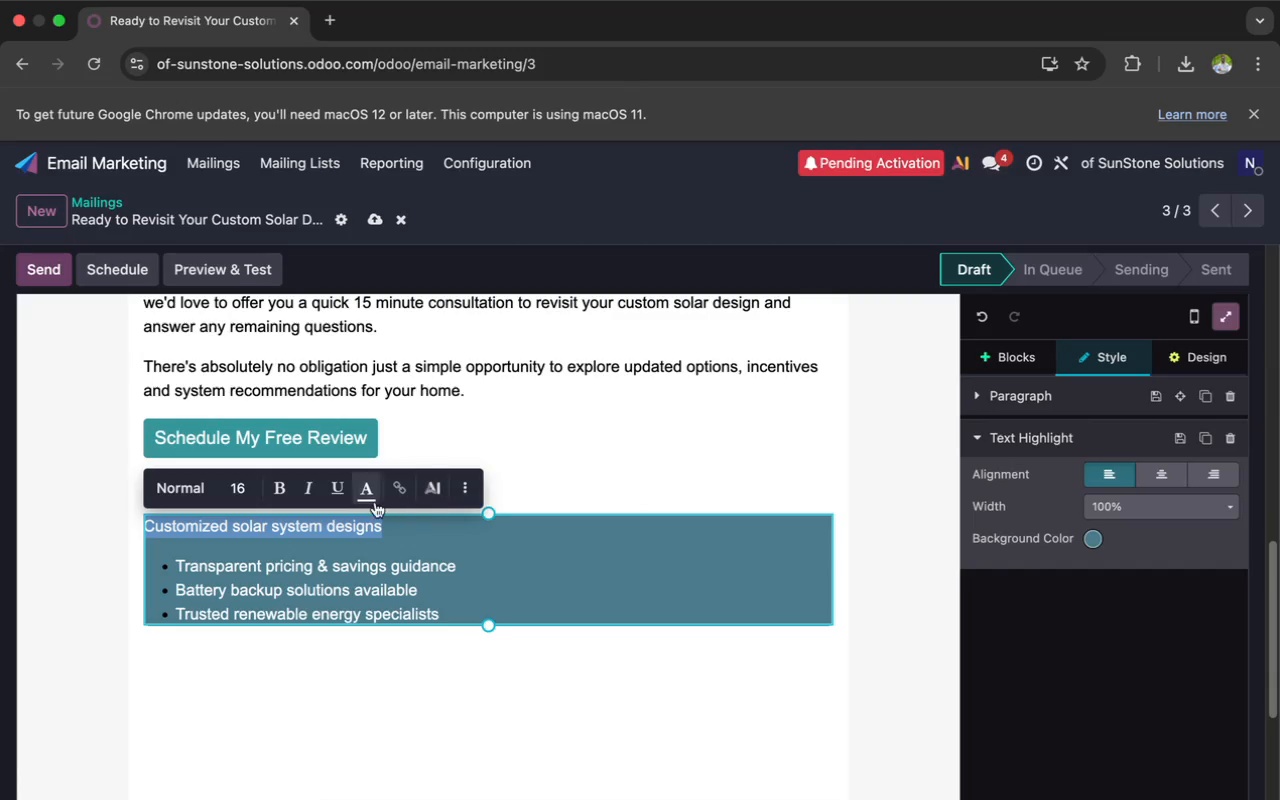 
left_click([458, 486])
 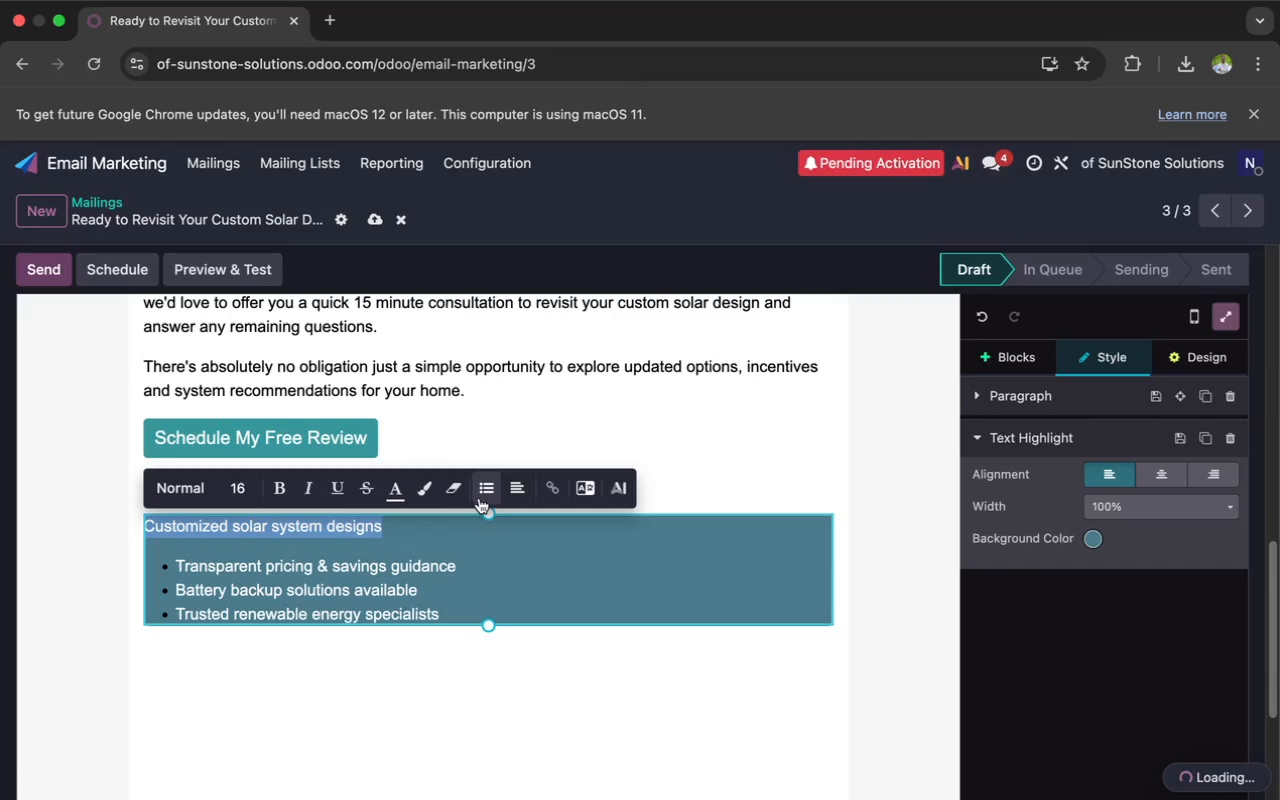 
left_click([485, 495])
 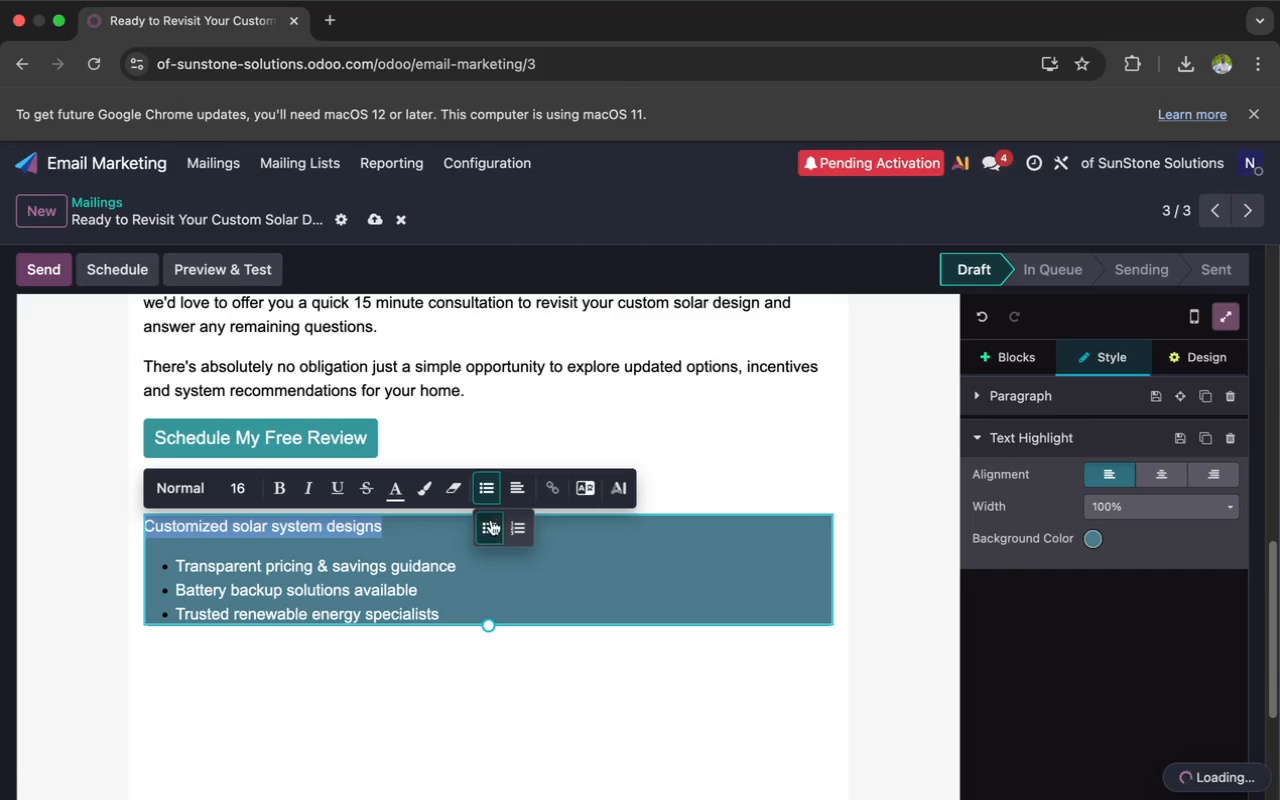 
left_click([486, 524])
 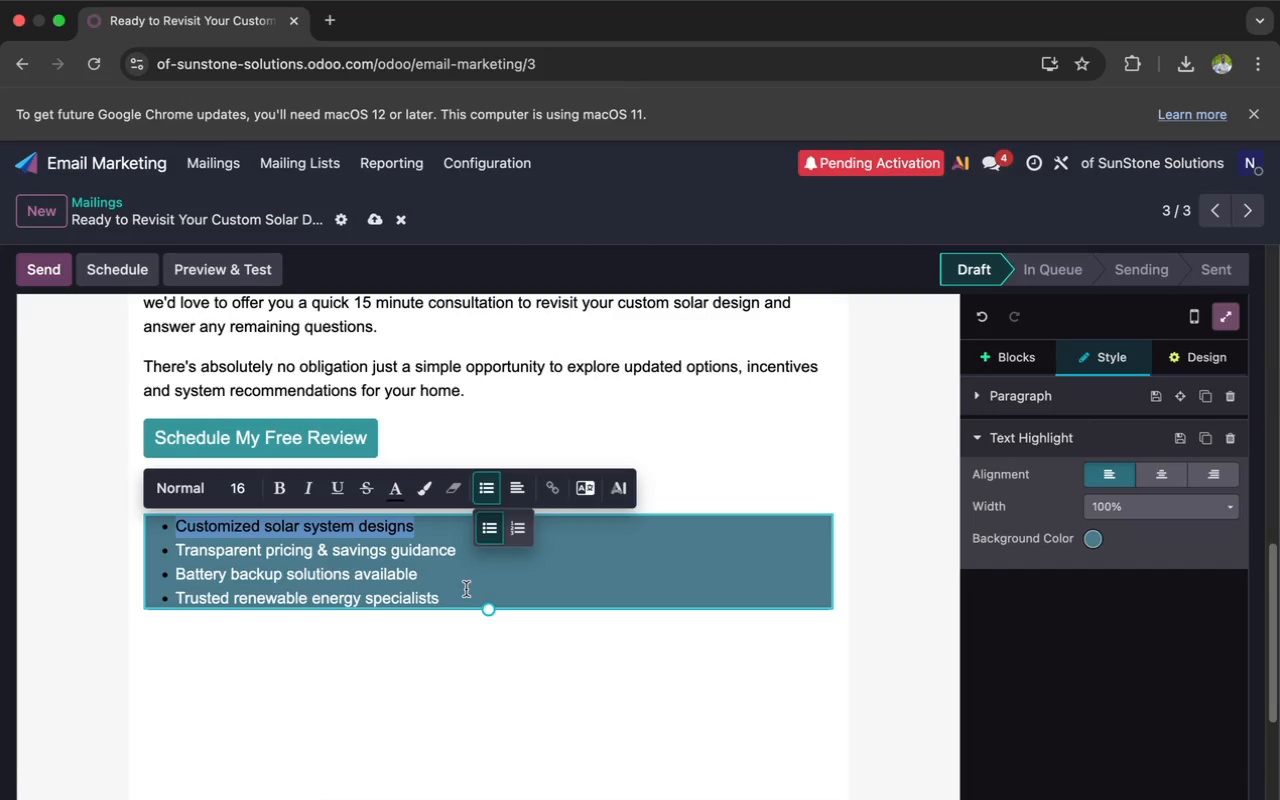 
left_click_drag(start_coordinate=[460, 596], to_coordinate=[347, 596])
 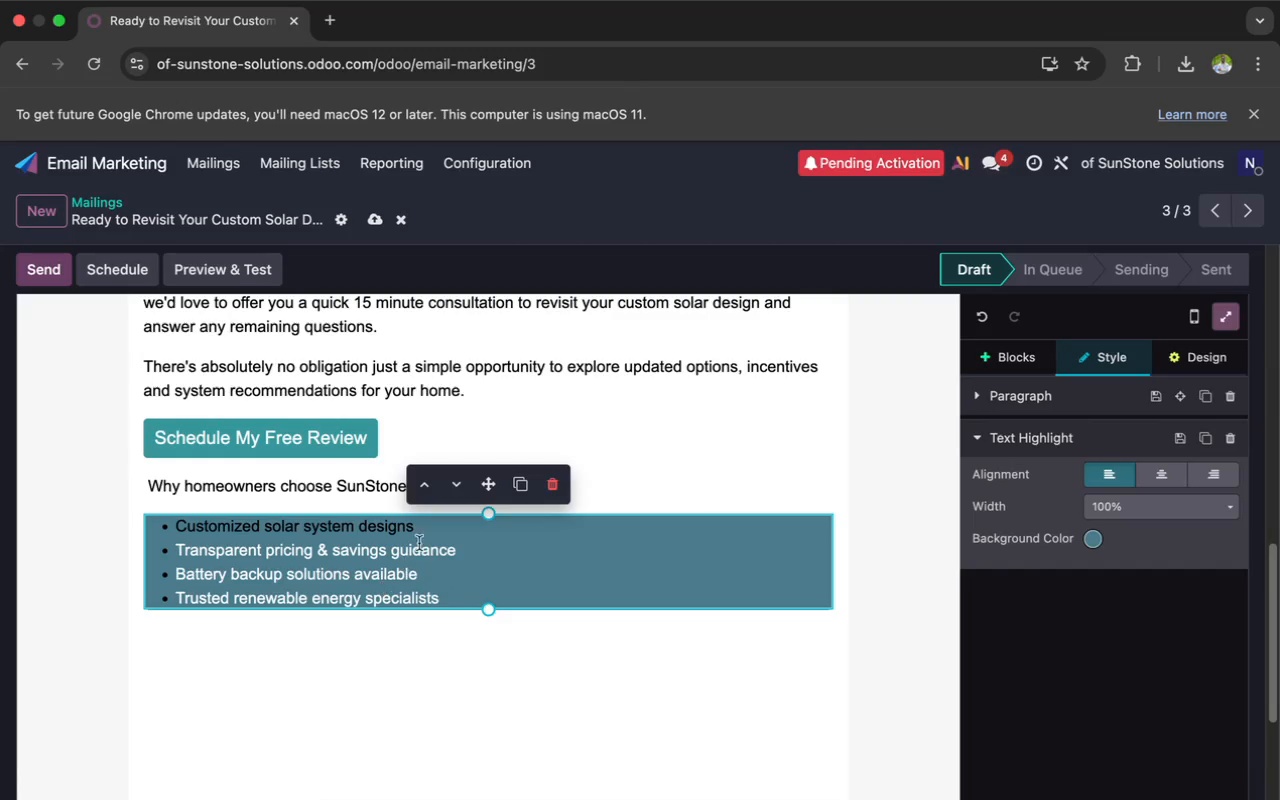 
left_click_drag(start_coordinate=[426, 529], to_coordinate=[155, 514])
 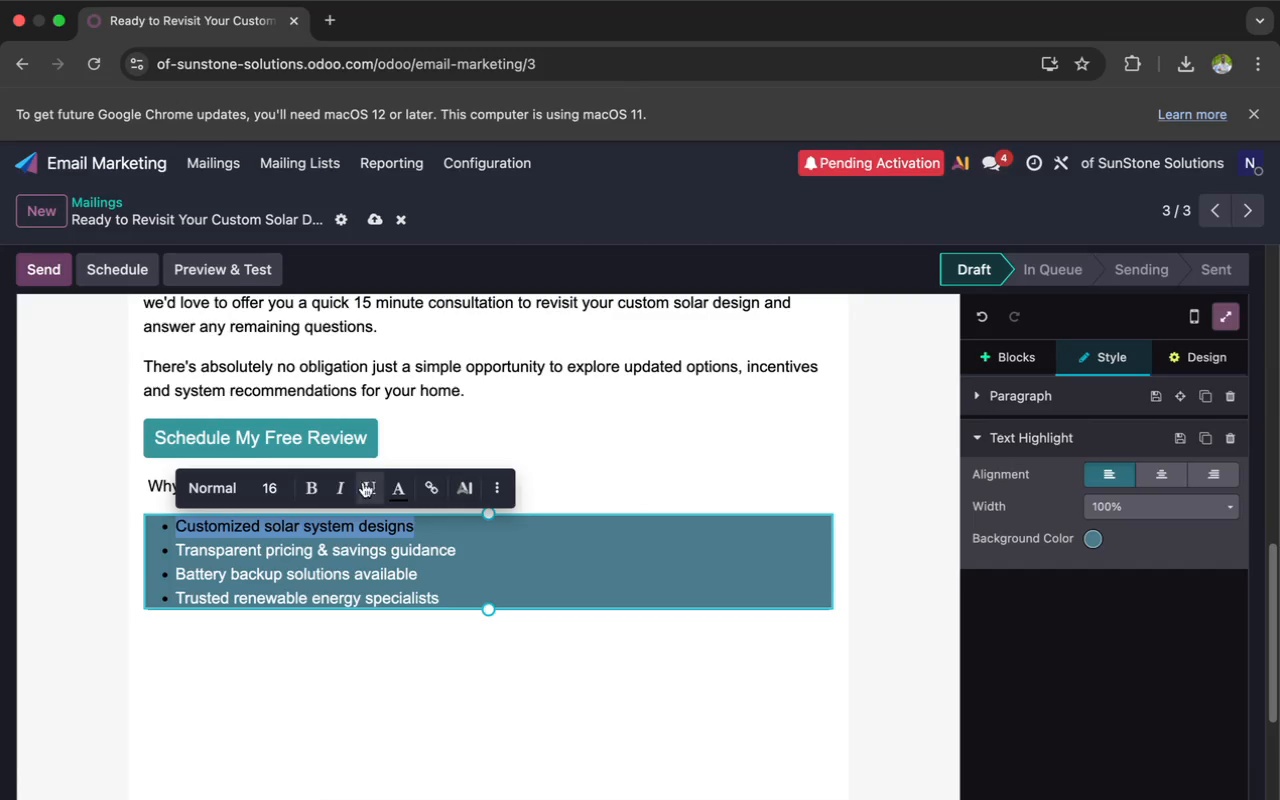 
left_click([392, 485])
 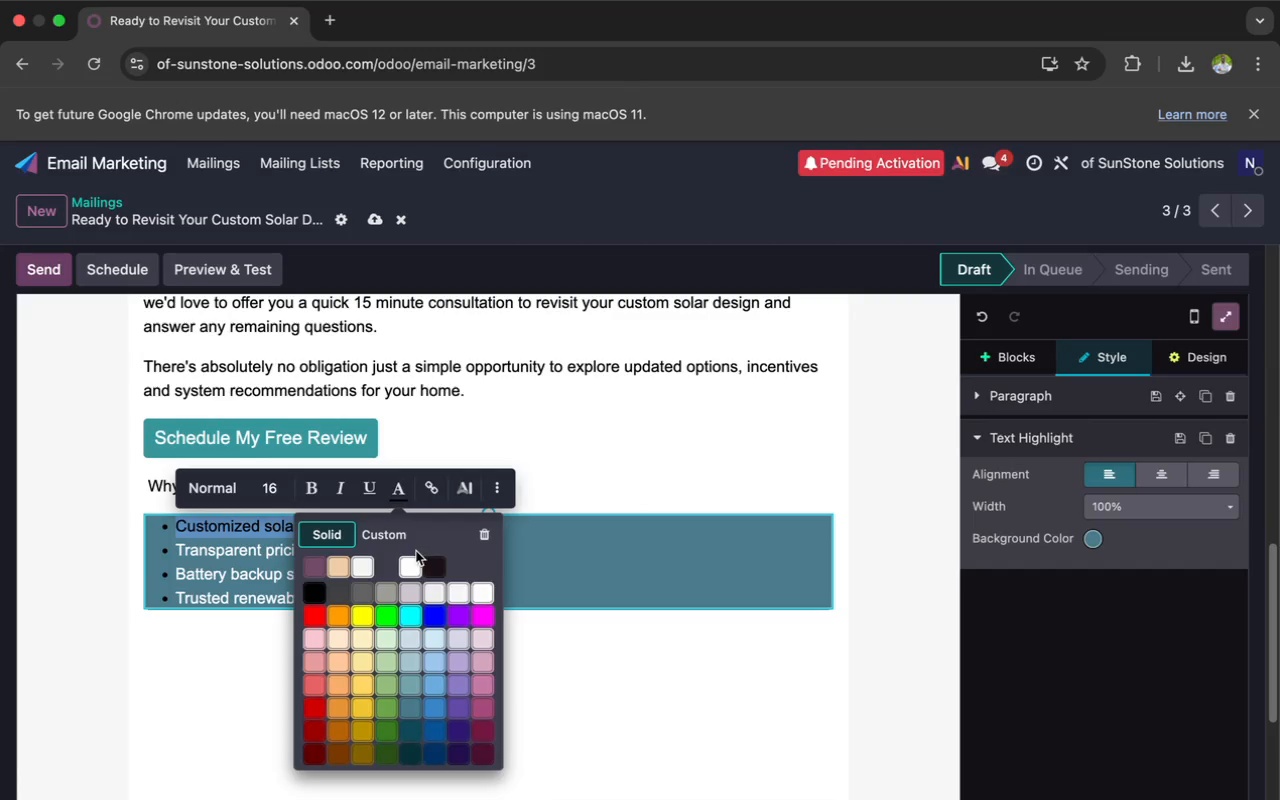 
left_click([410, 560])
 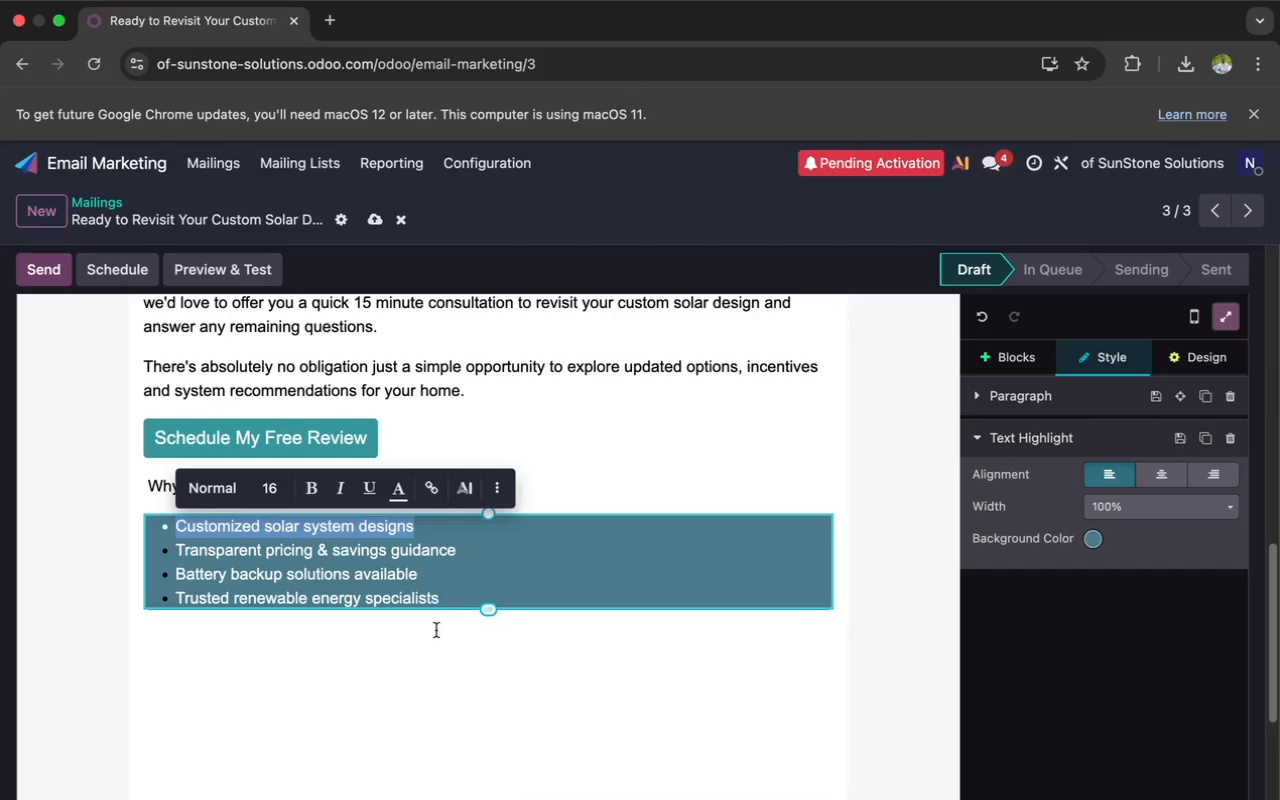 
left_click([431, 643])
 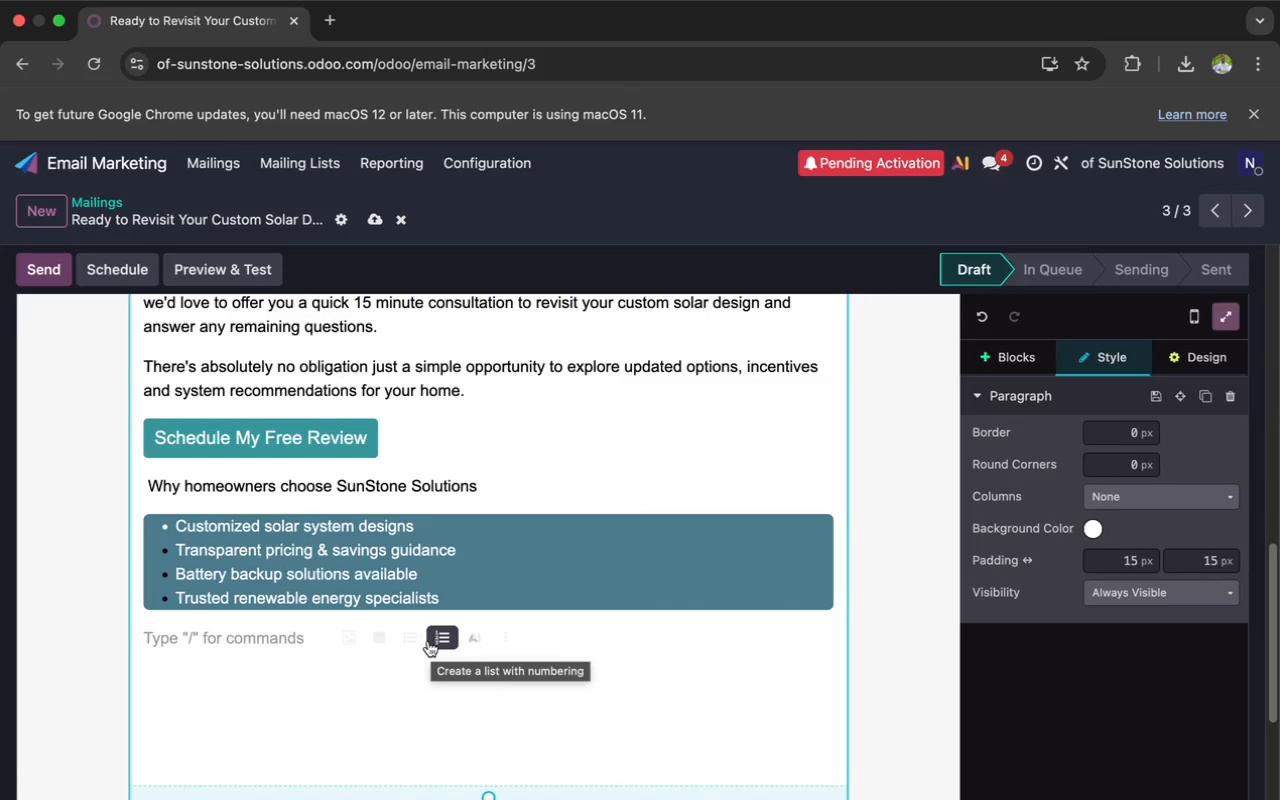 
wait(7.23)
 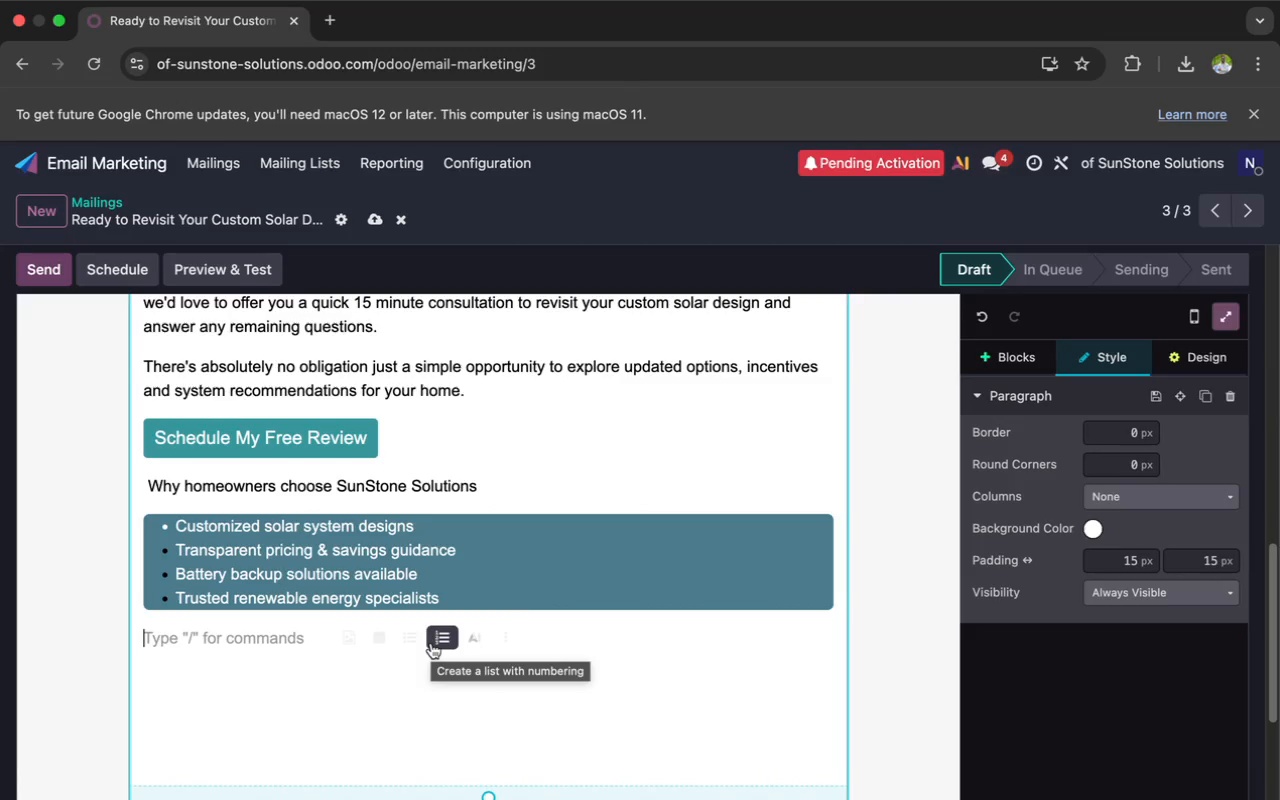 
type(We look forward to helping )
 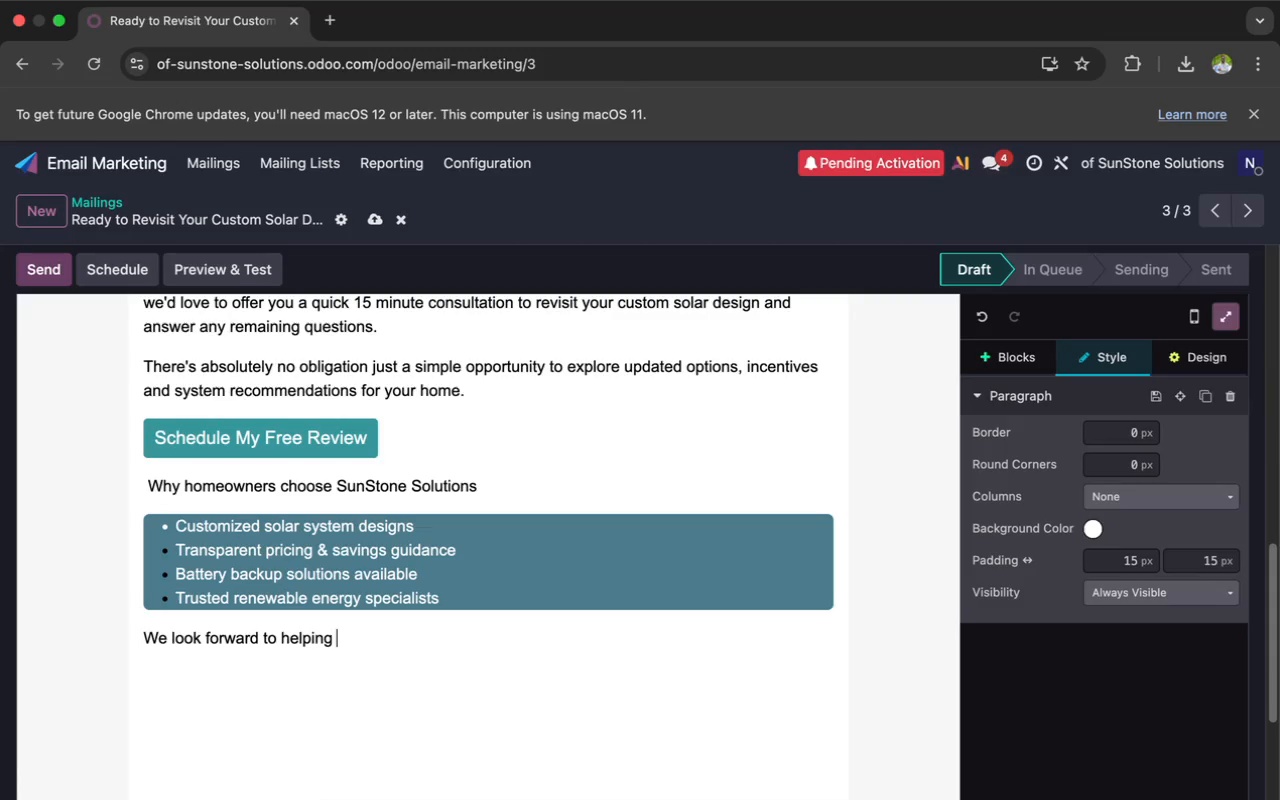 
type(you make a confident )
 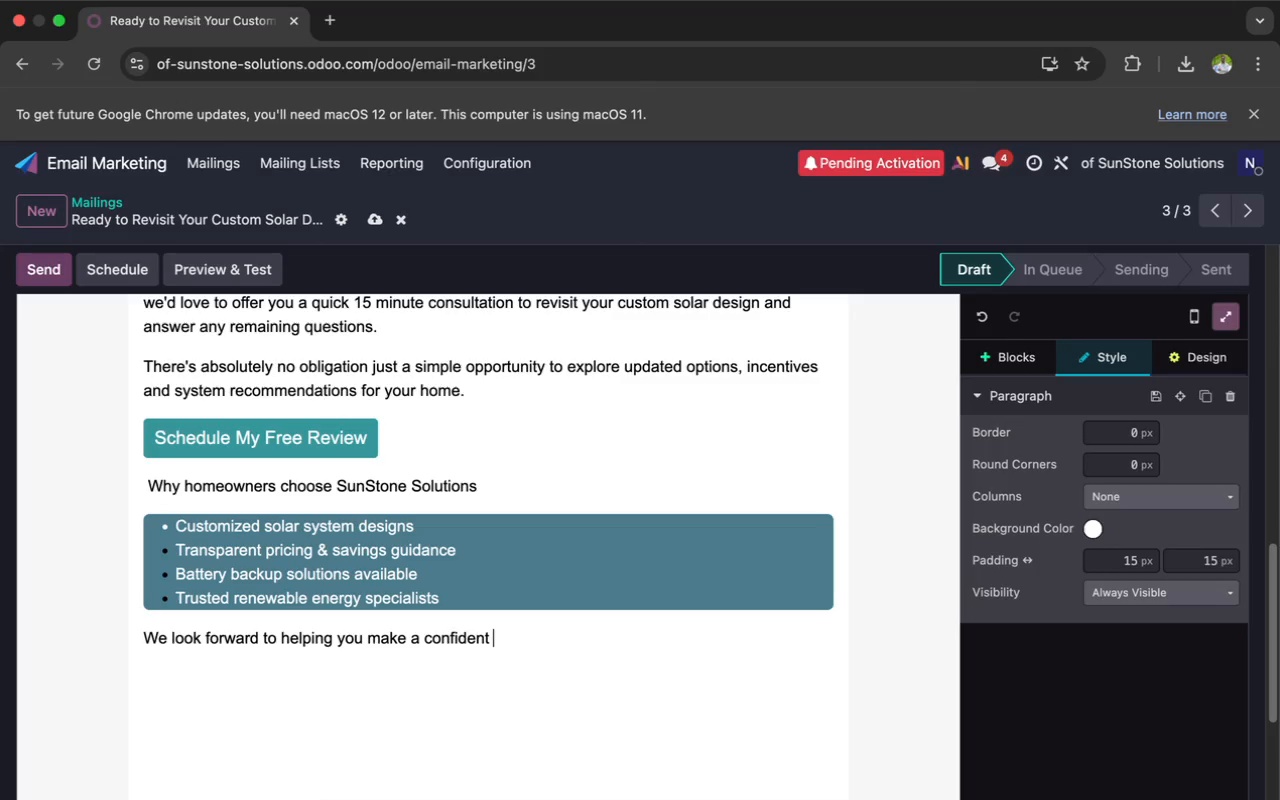 
type(eb)
key(Backspace)
type(nergy desi)
 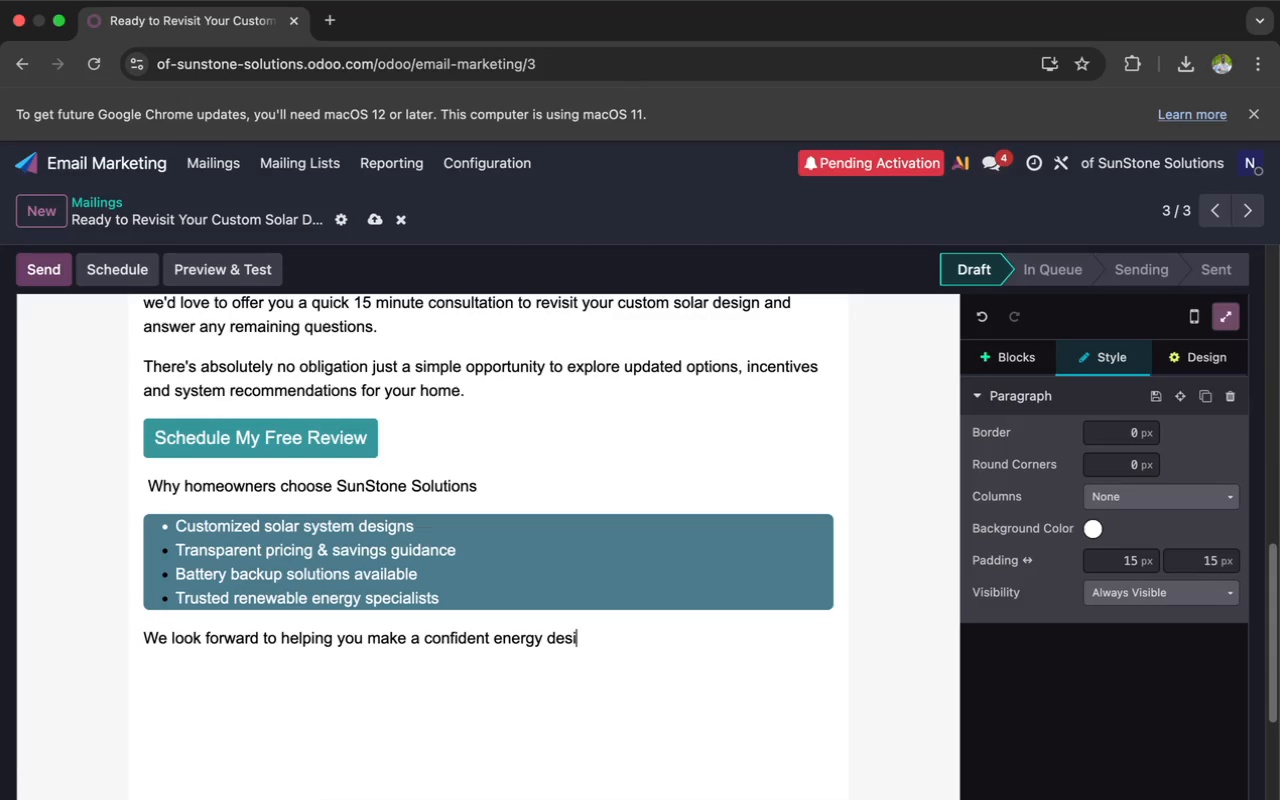 
key(Backspace)
key(Backspace)
type(cision)
 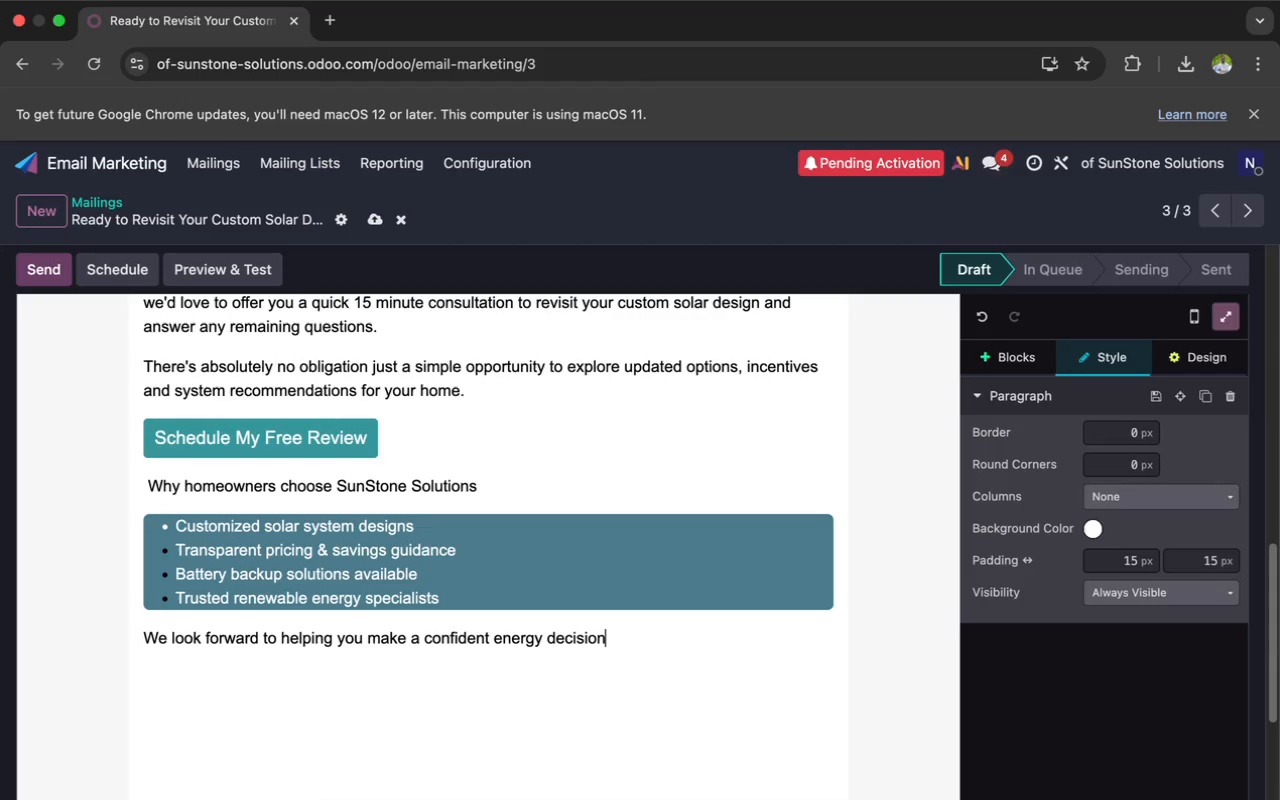 
wait(8.14)
 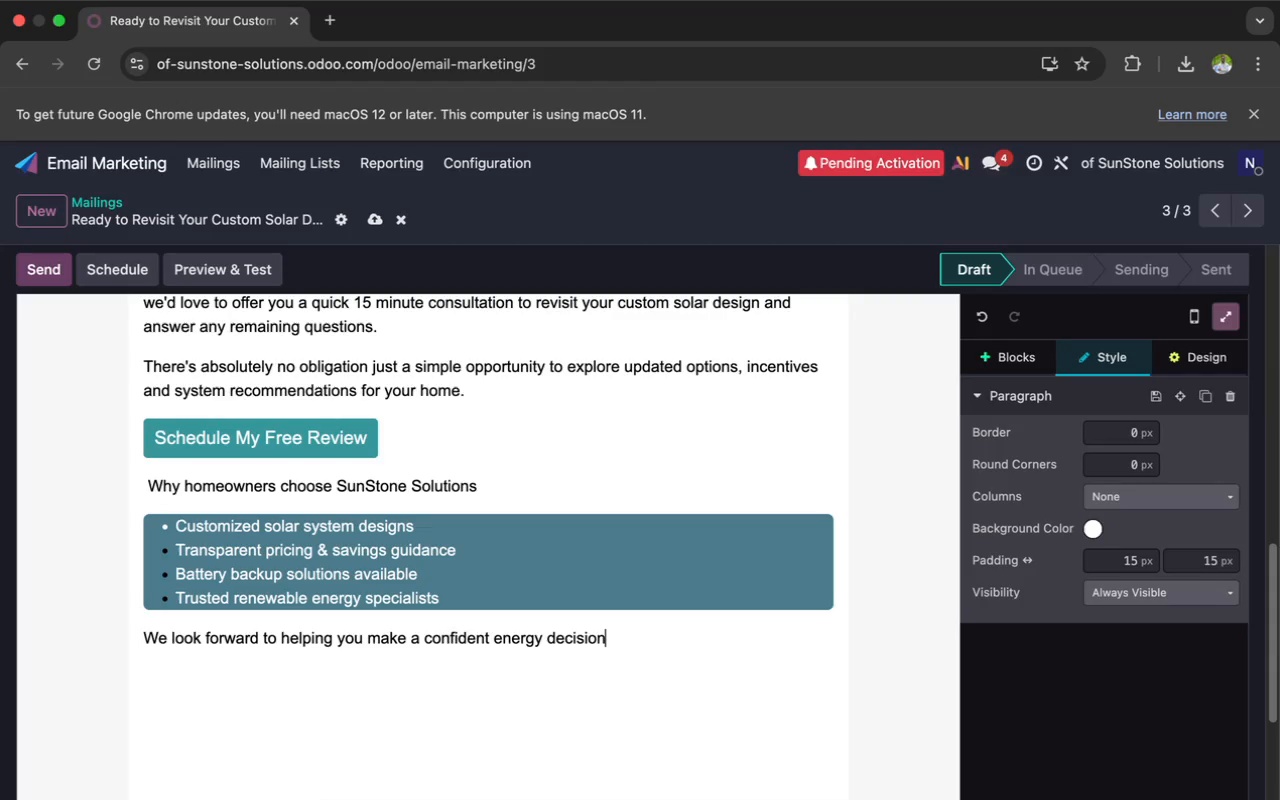 
key(Period)
 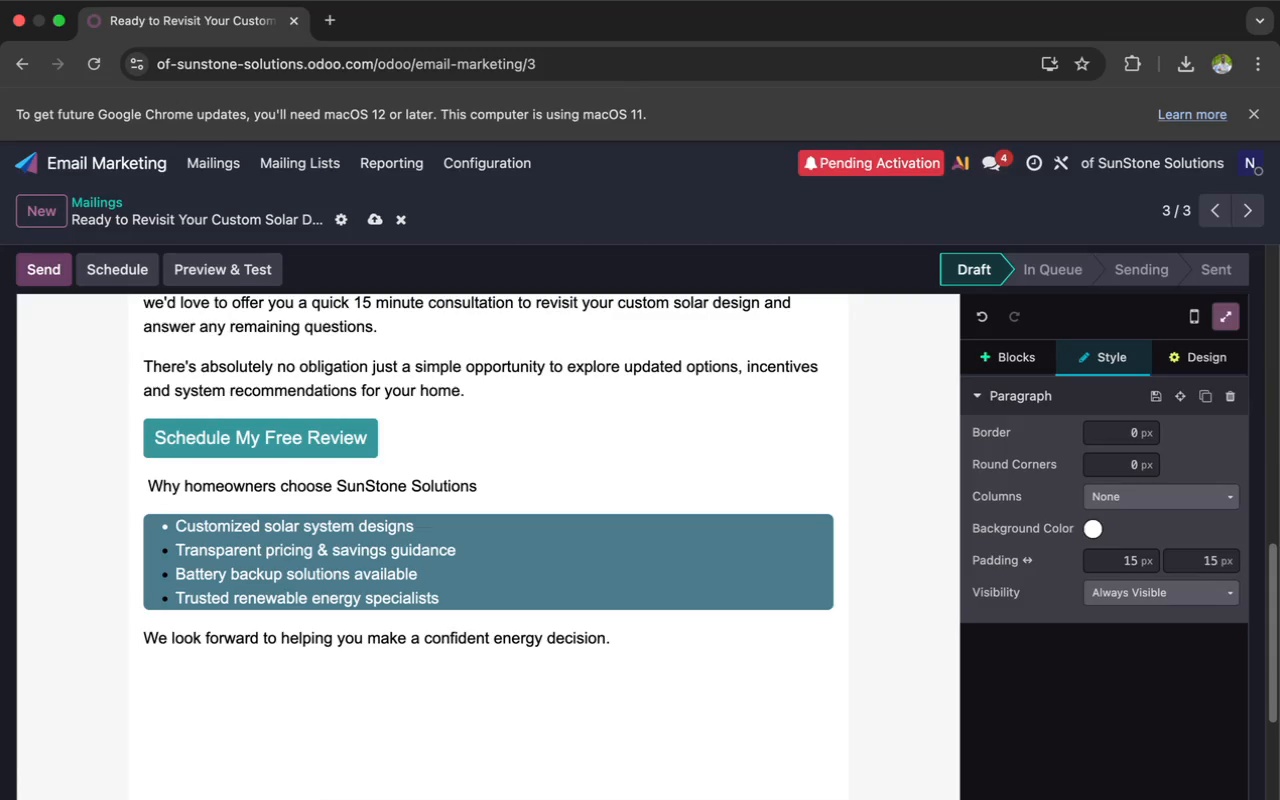 
key(Enter)
 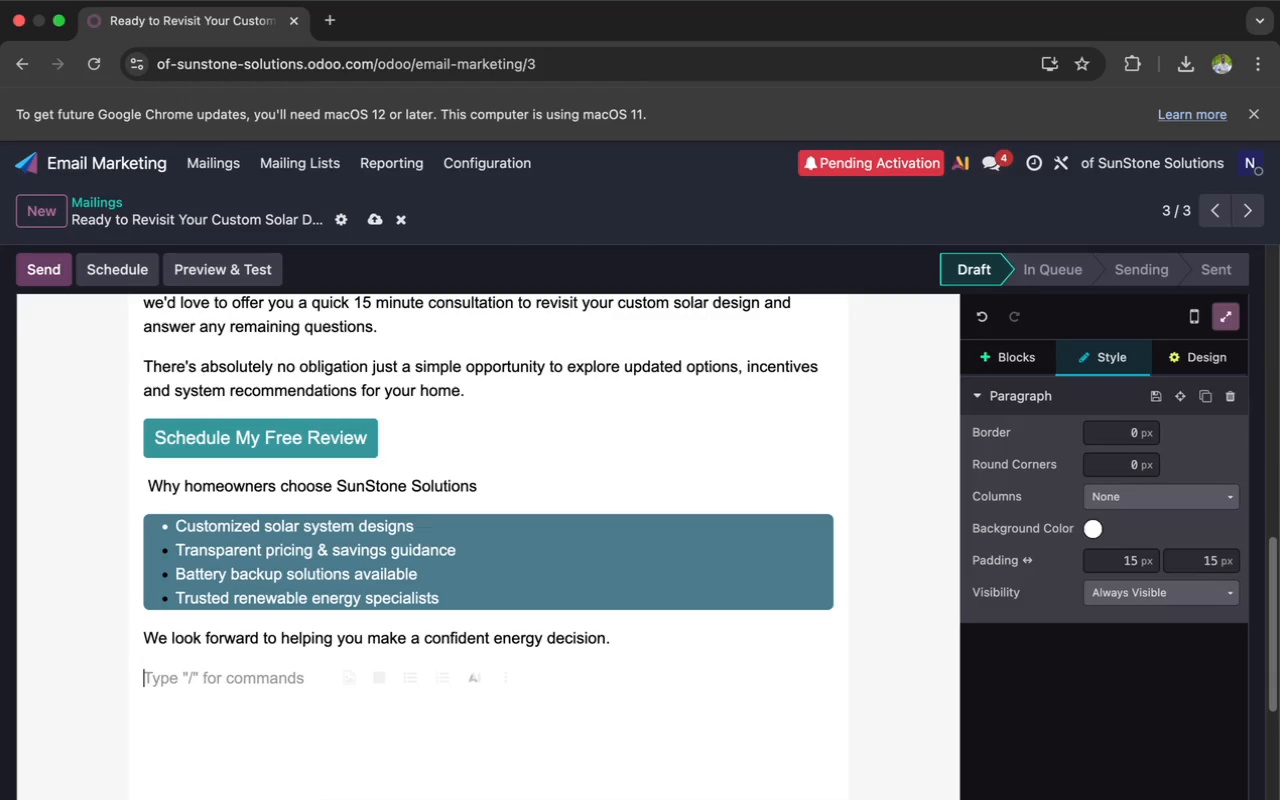 
wait(11.47)
 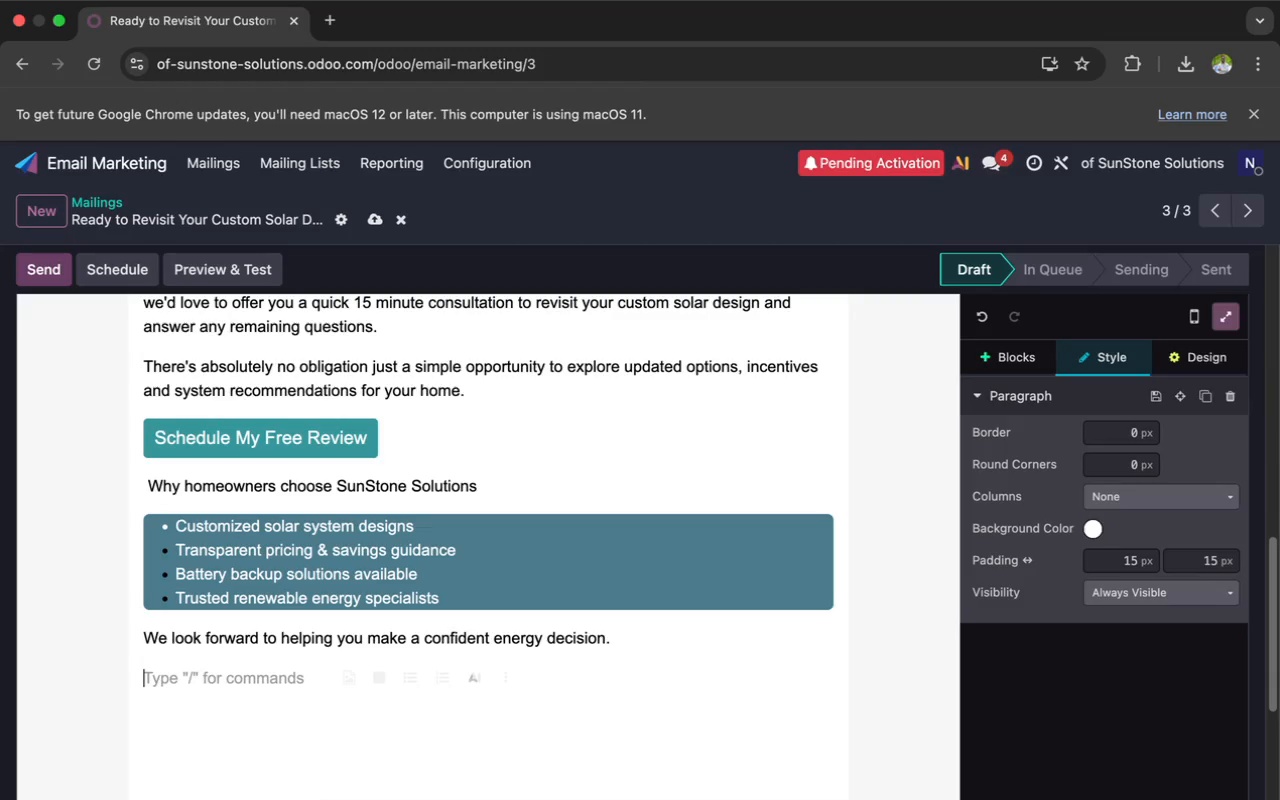 
type(  The )
 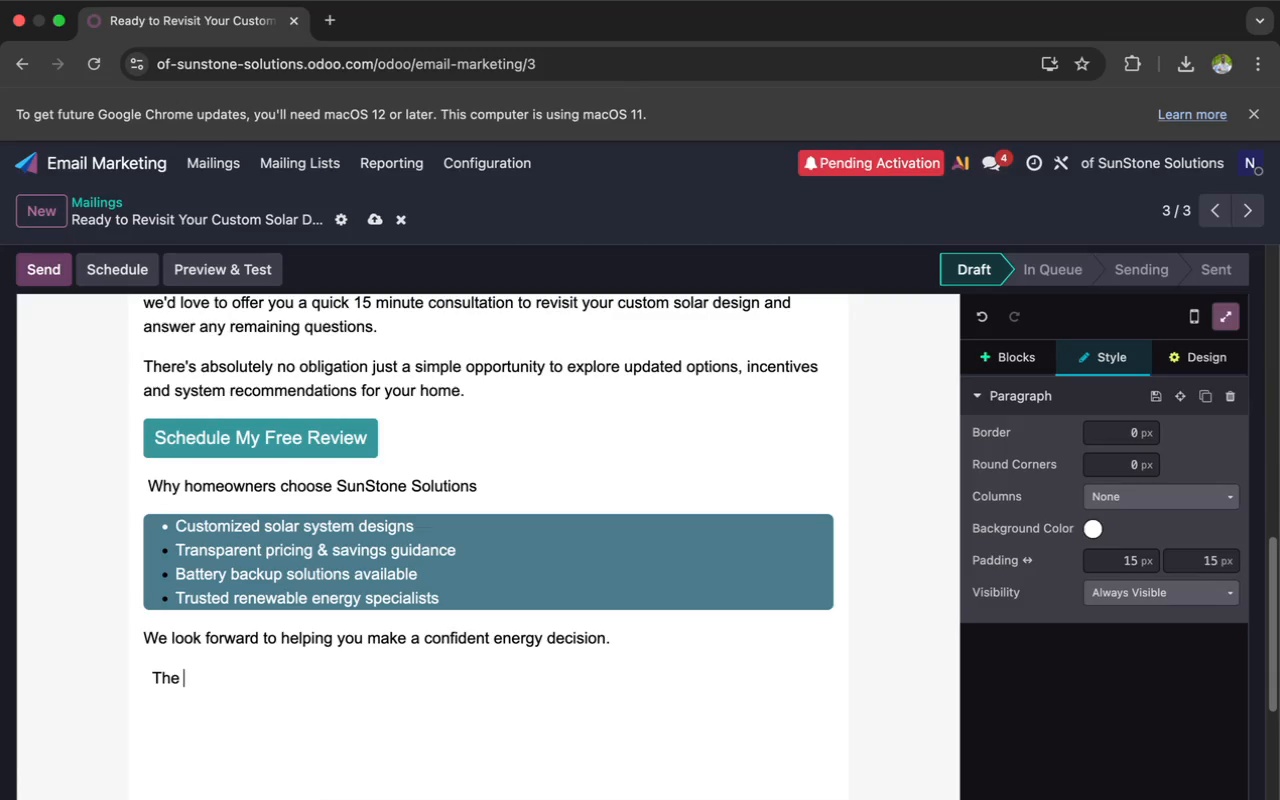 
type(SunStone )
 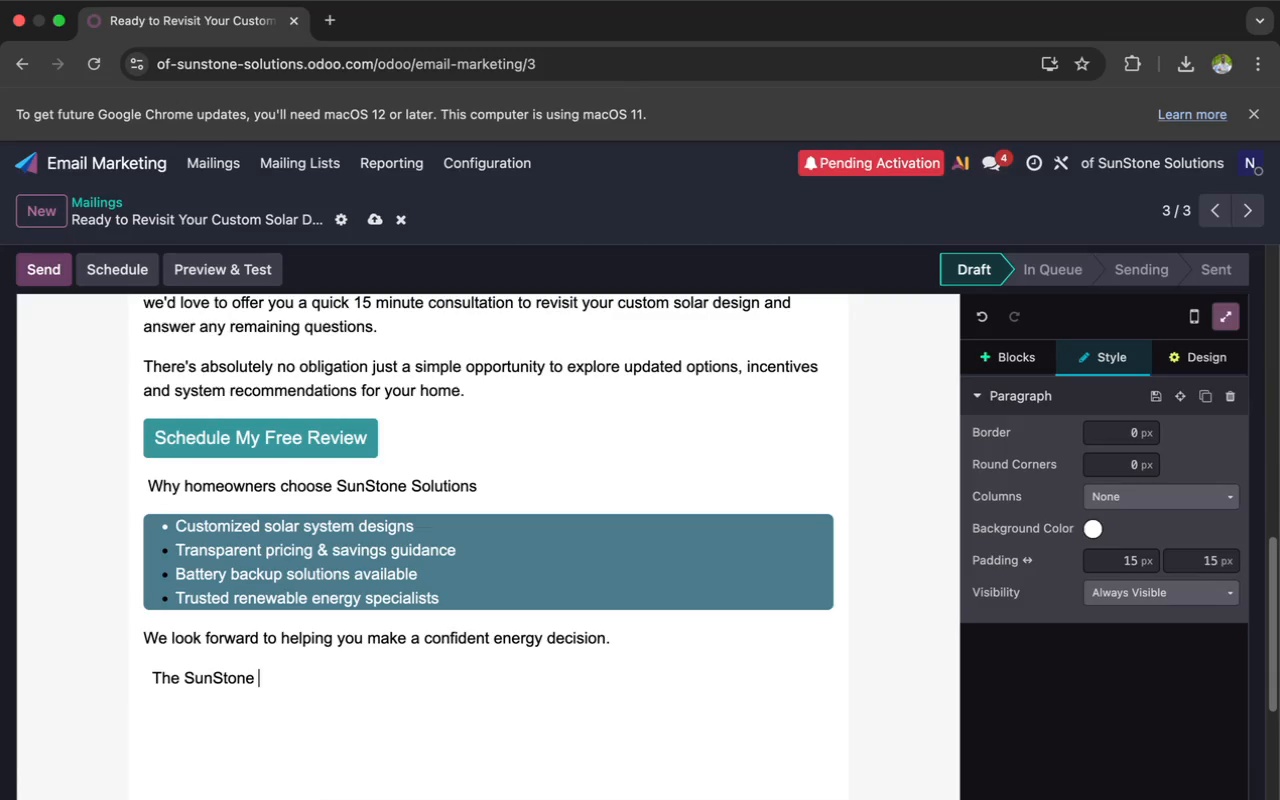 
wait(19.34)
 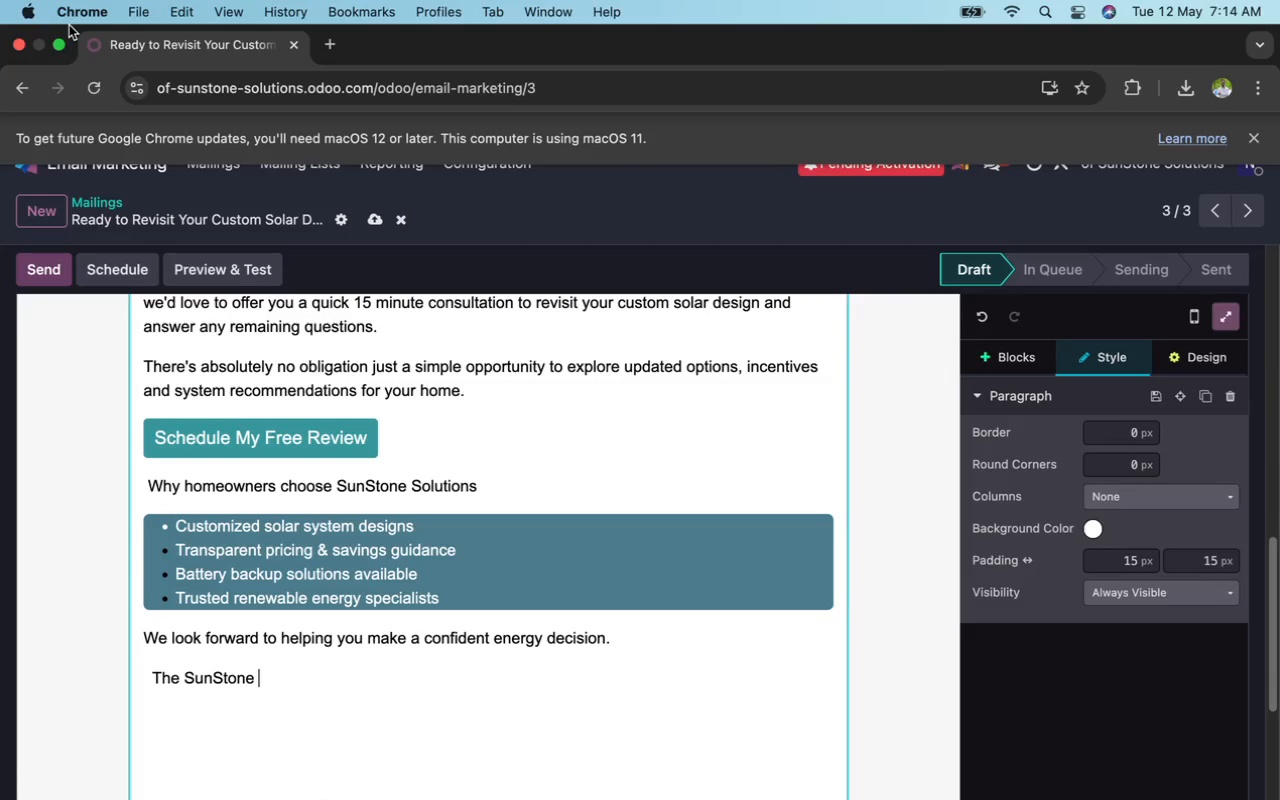 
type(So)
 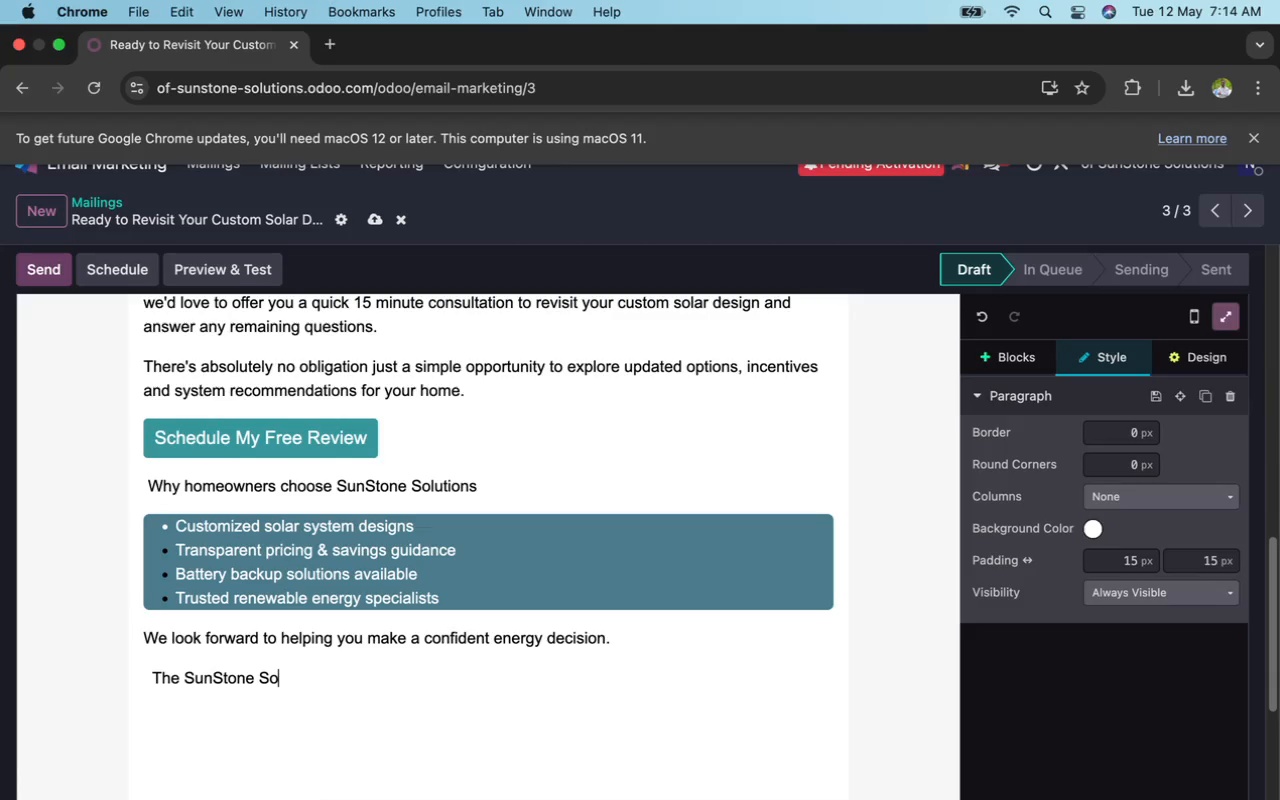 
key(Backspace)
 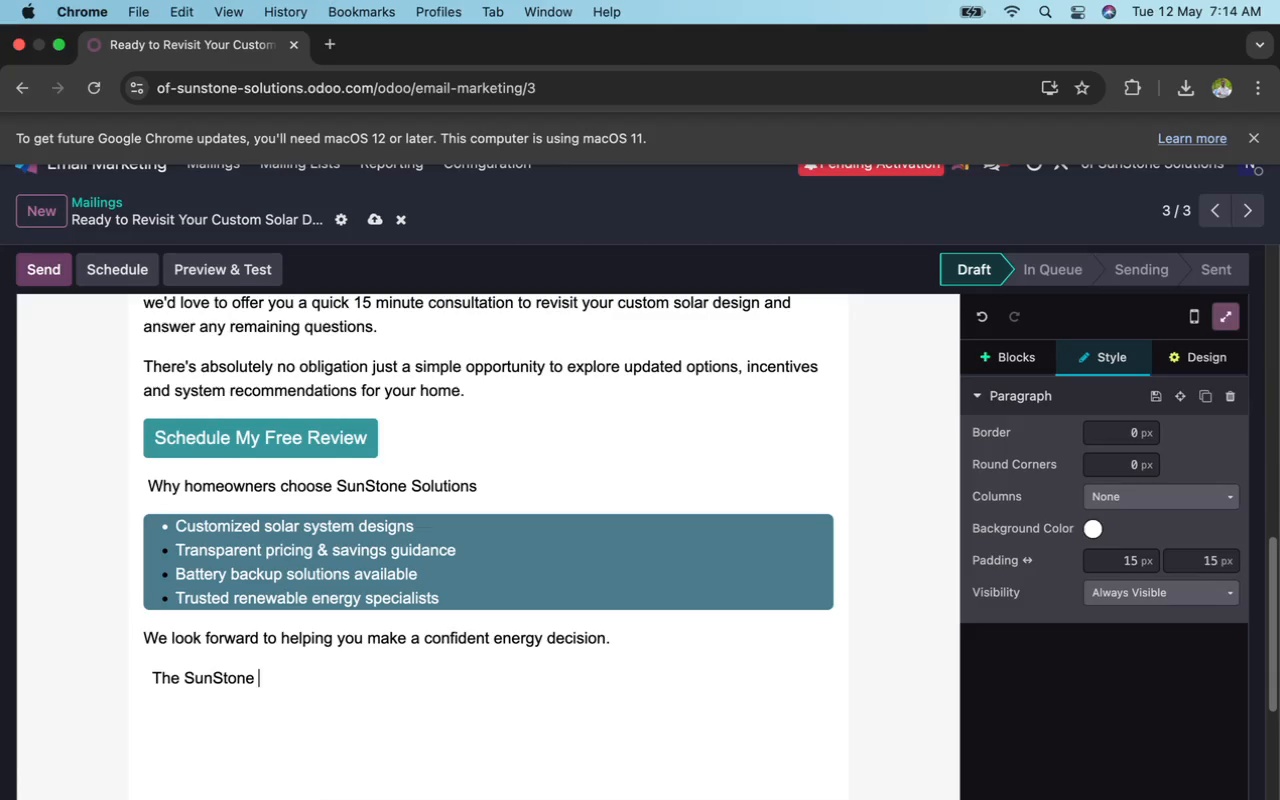 
key(Backspace)
 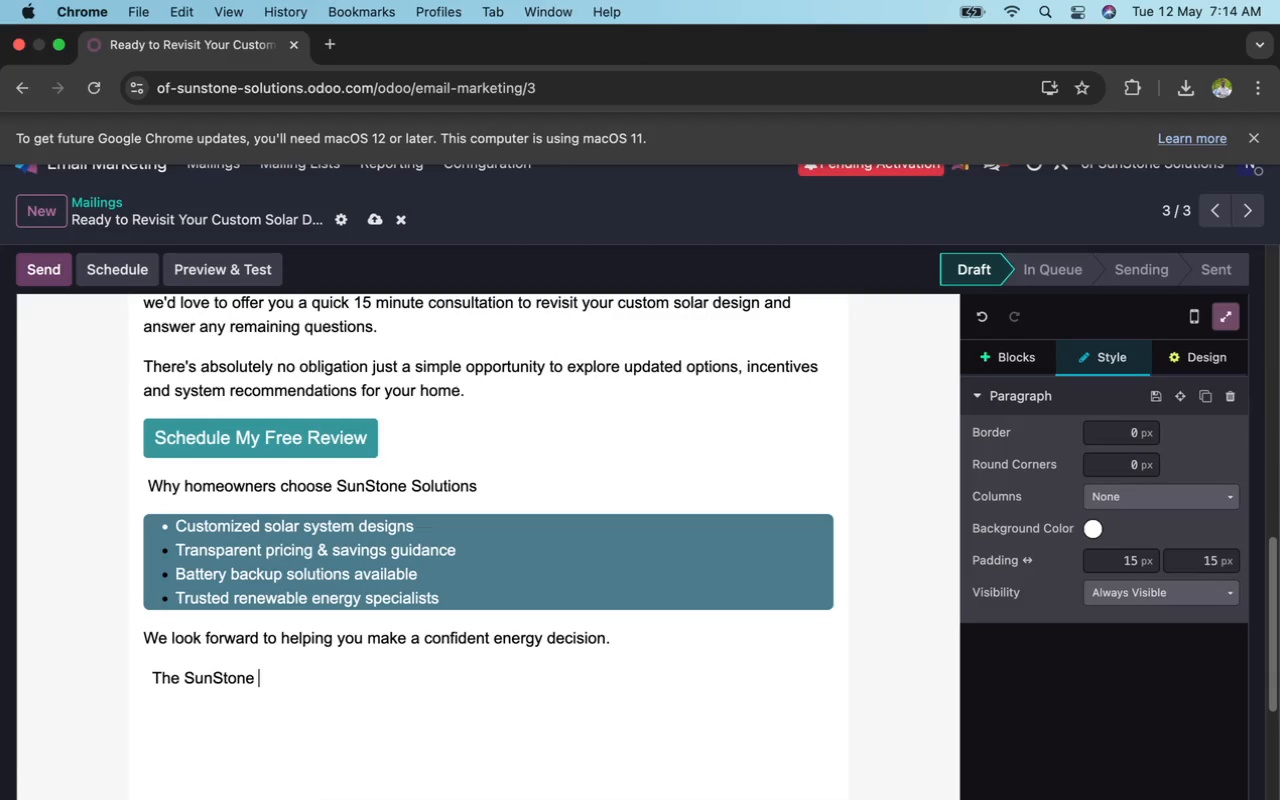 
type(Energy Team)
 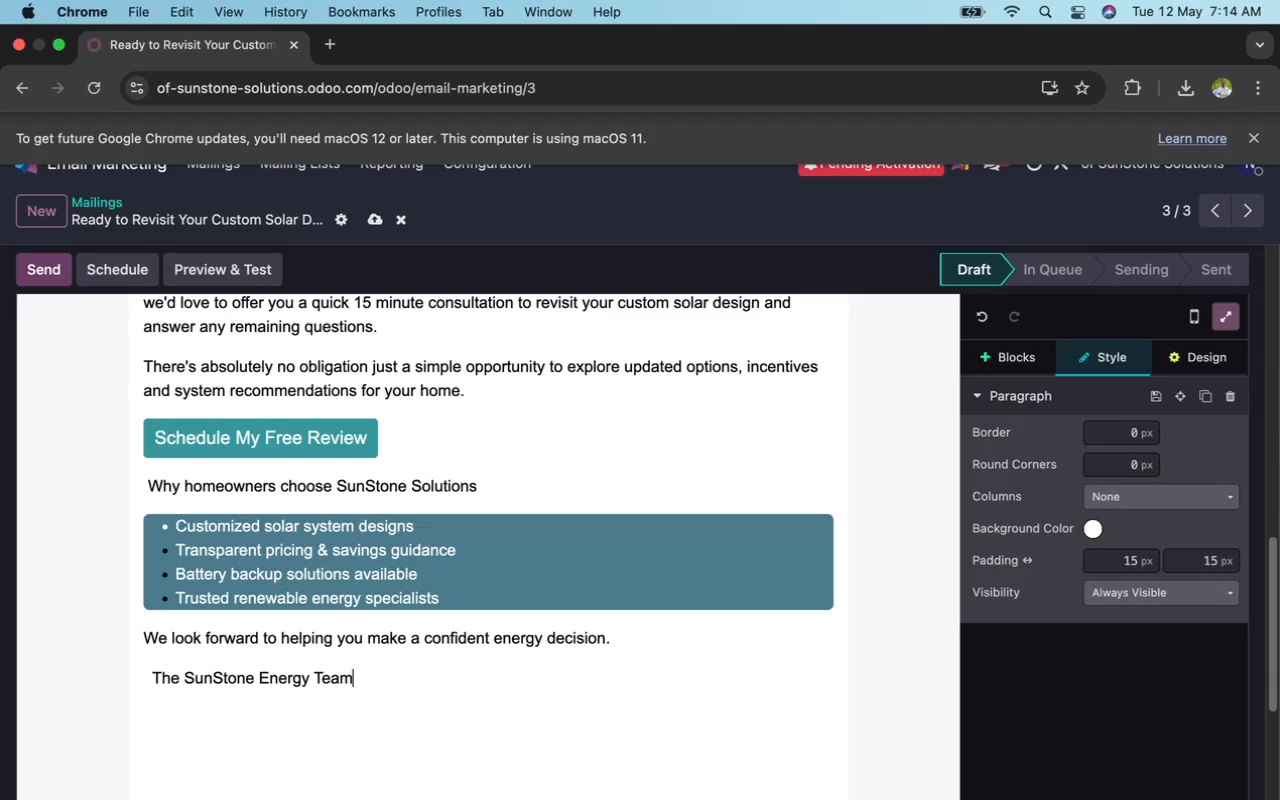 
left_click([1000, 361])
 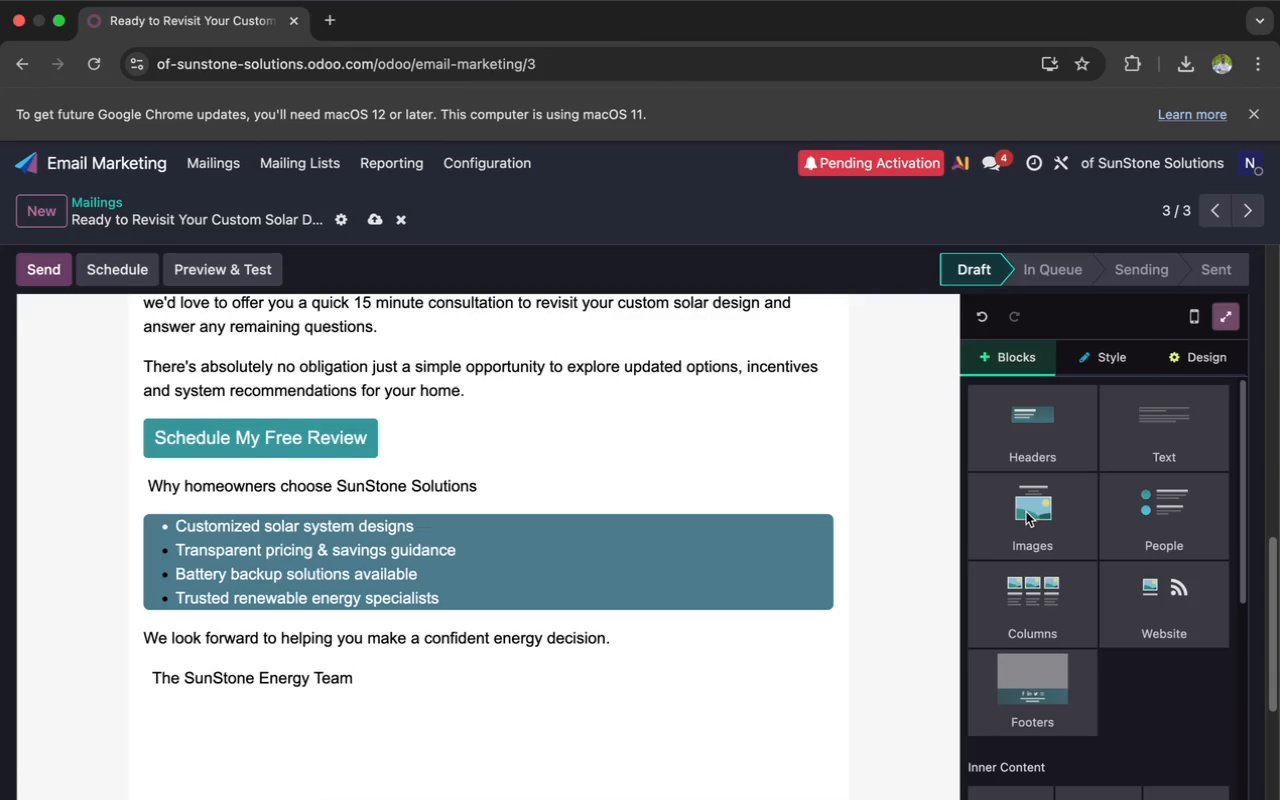 
scroll: coordinate [1046, 578], scroll_direction: down, amount: 4.0
 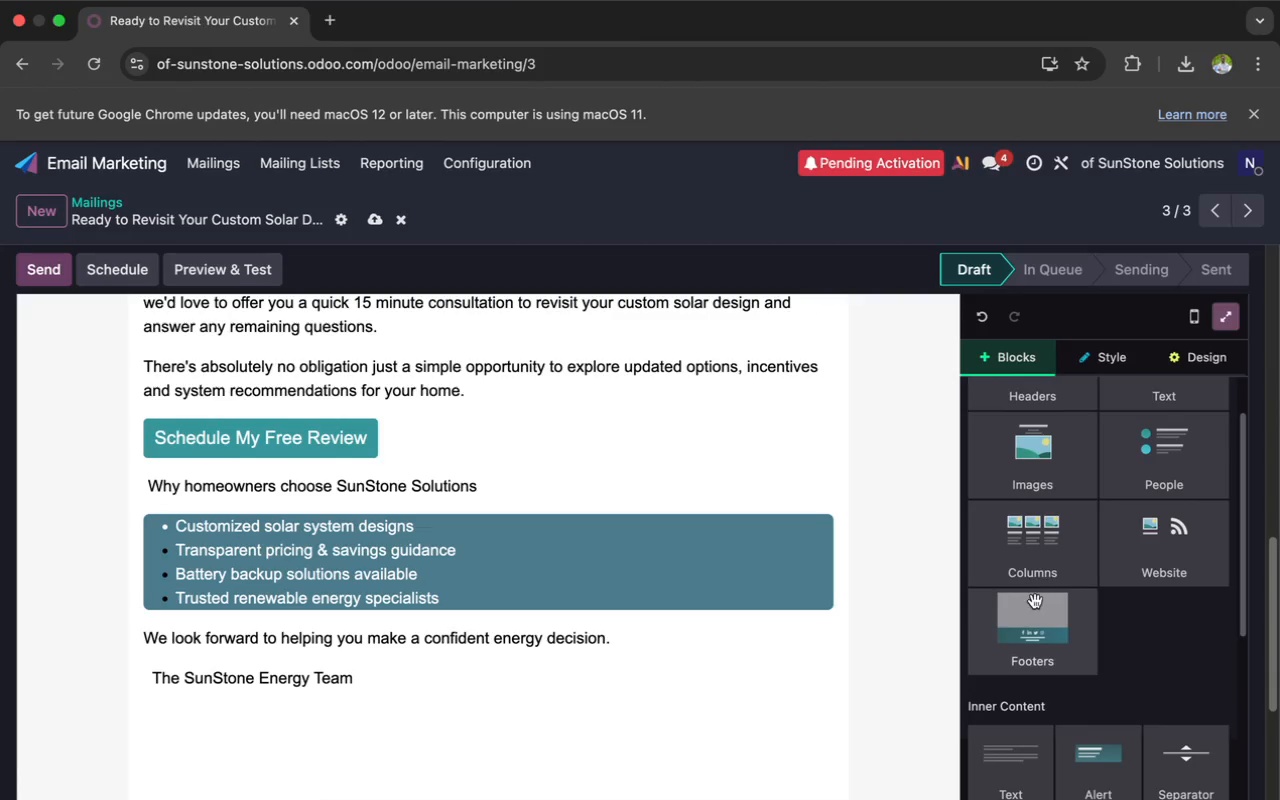 
left_click([1029, 612])
 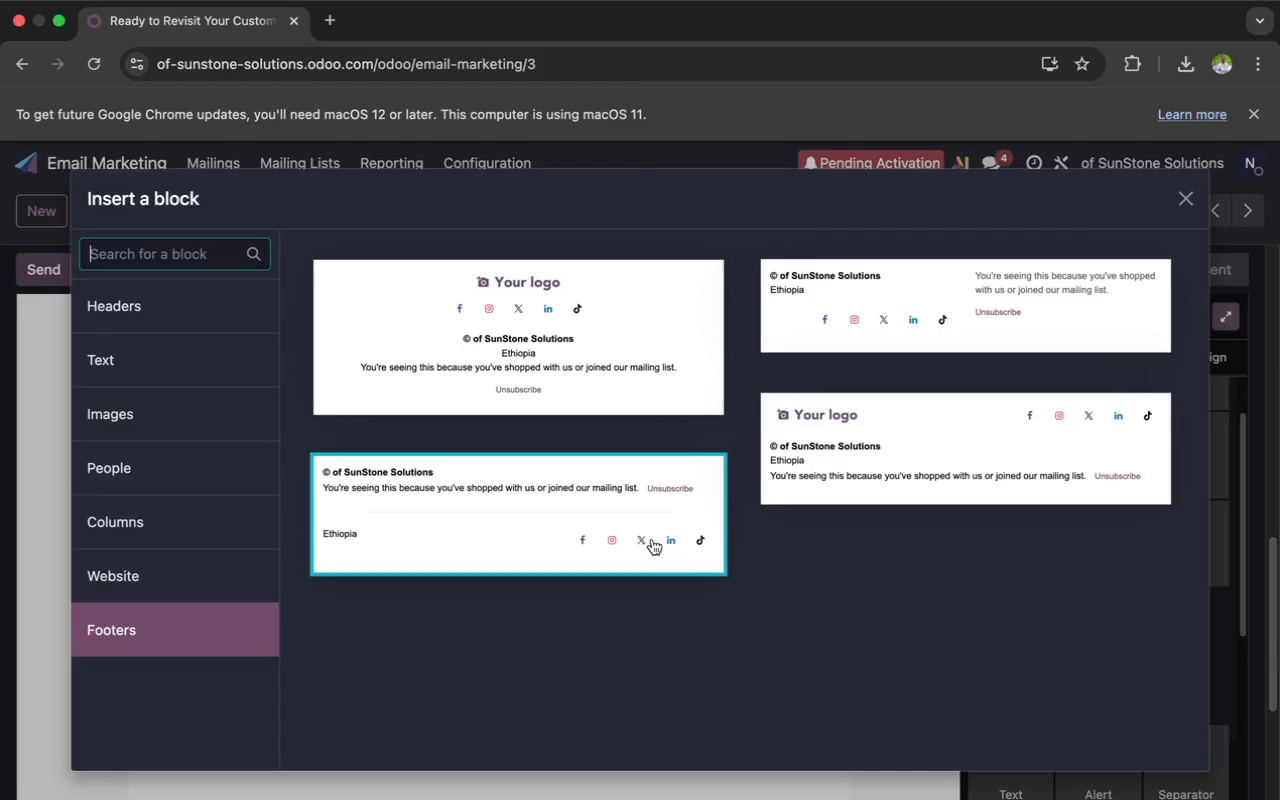 
left_click([642, 539])
 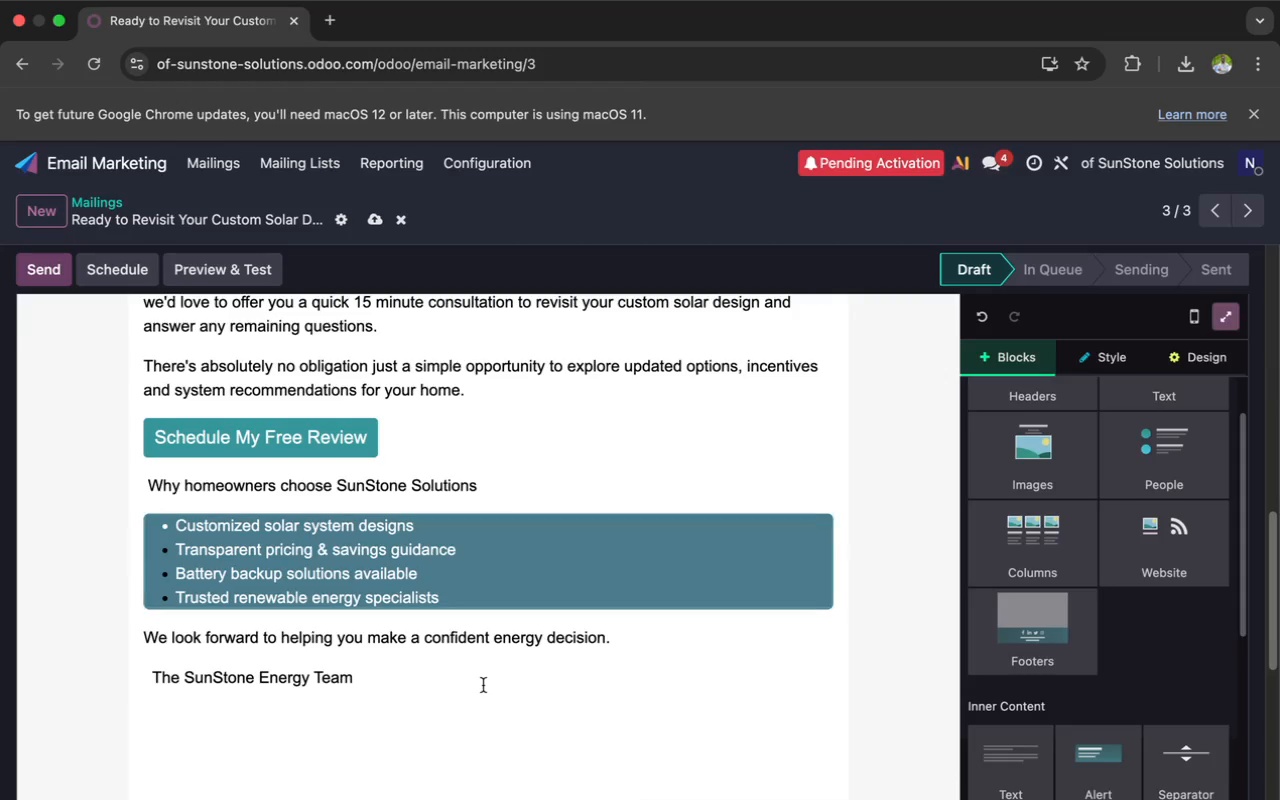 
scroll: coordinate [483, 685], scroll_direction: up, amount: 51.0
 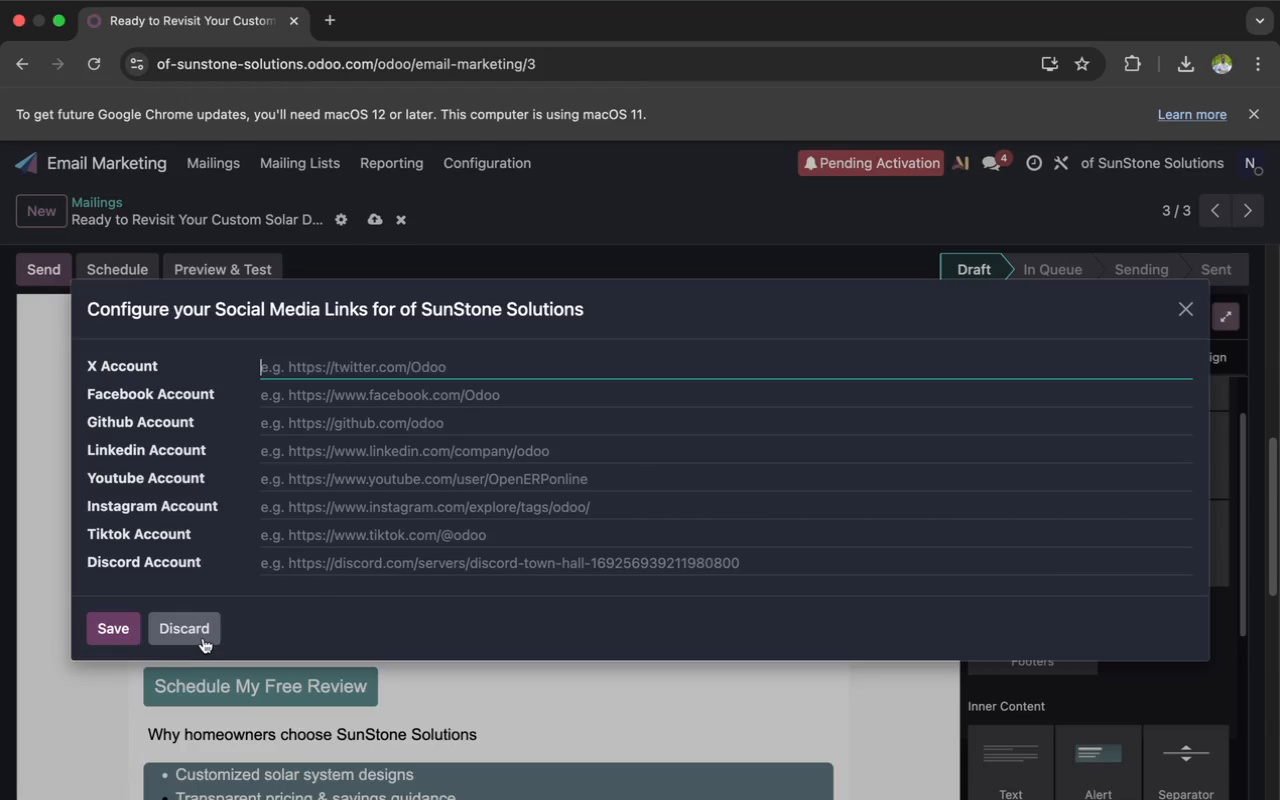 
left_click([198, 636])
 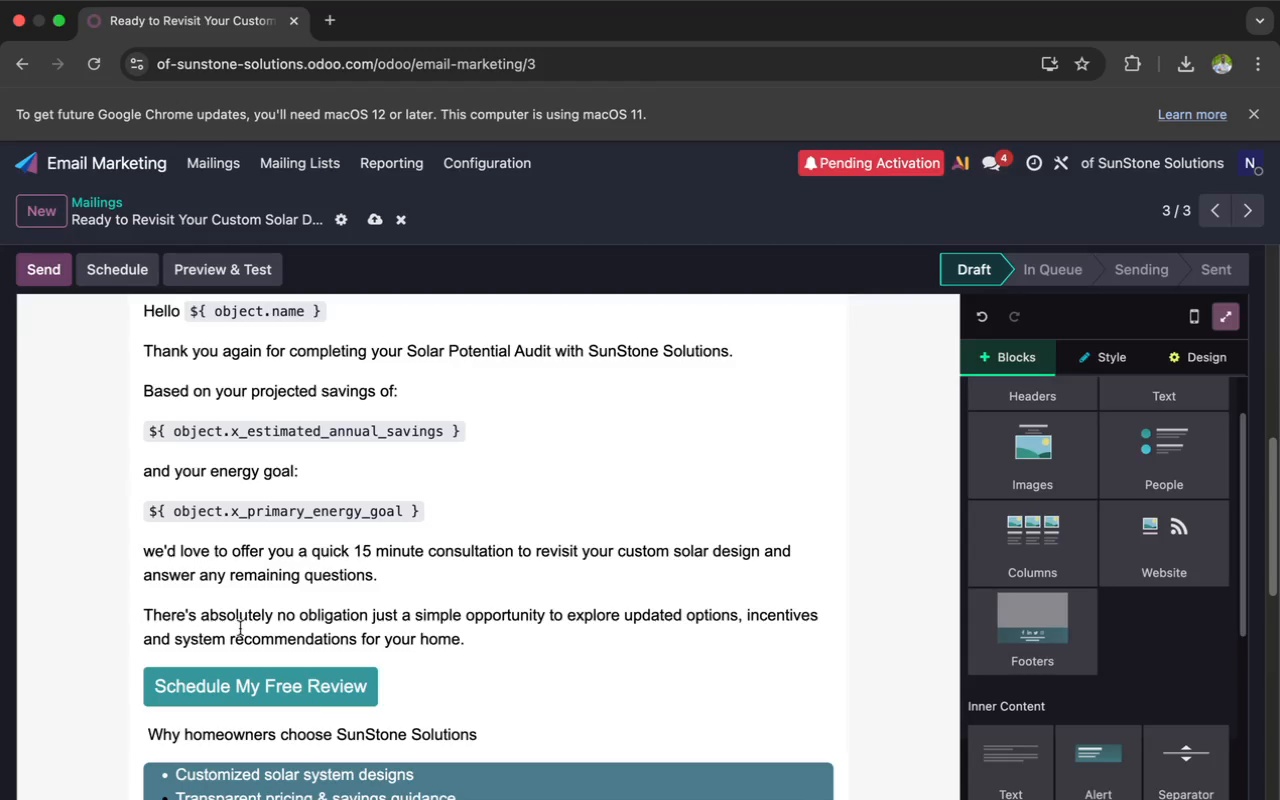 
scroll: coordinate [291, 610], scroll_direction: down, amount: 39.0
 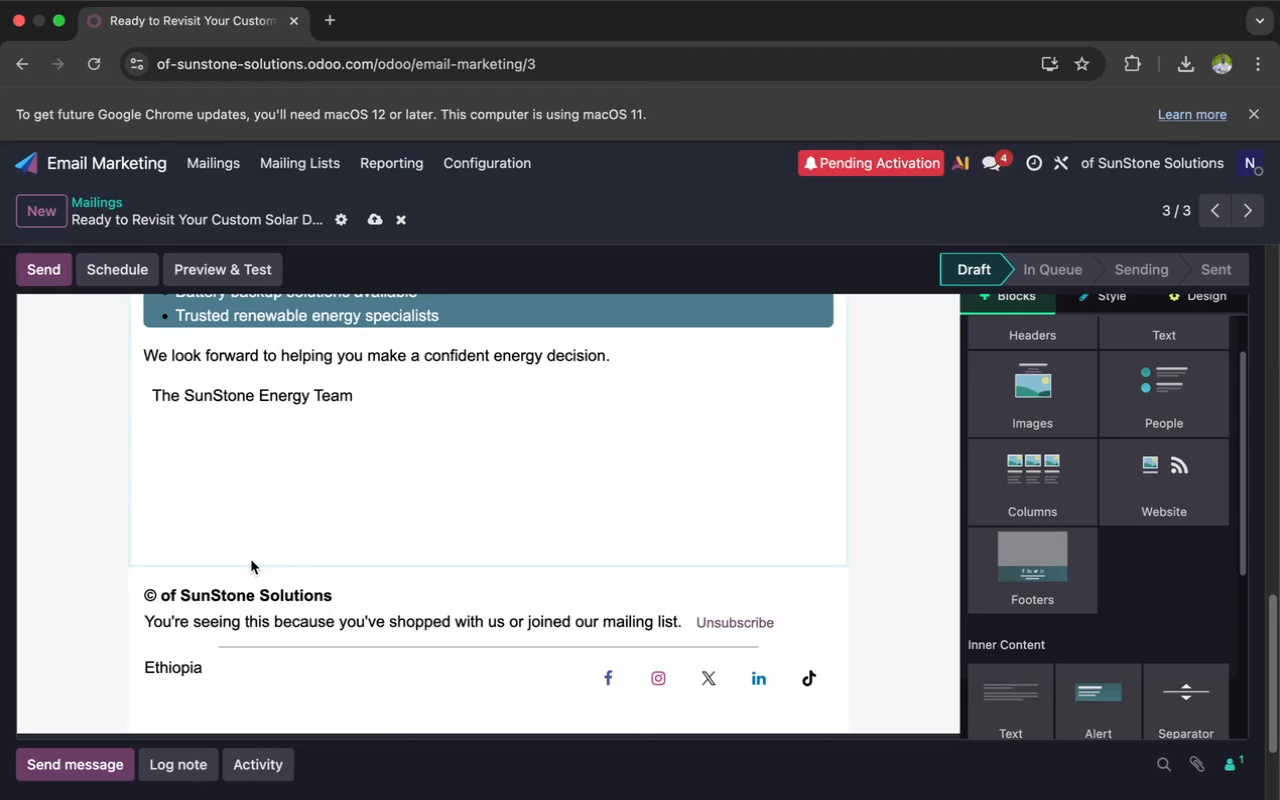 
left_click([272, 543])
 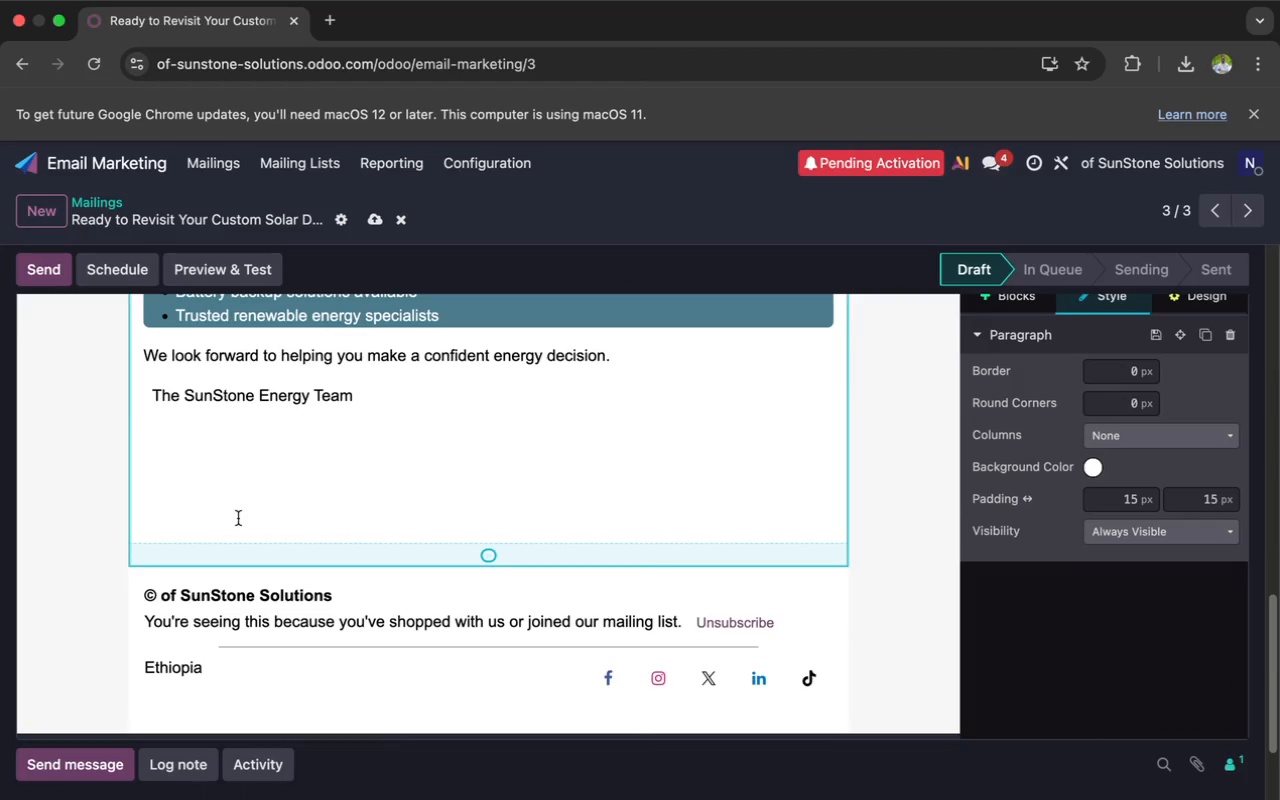 
left_click([222, 519])
 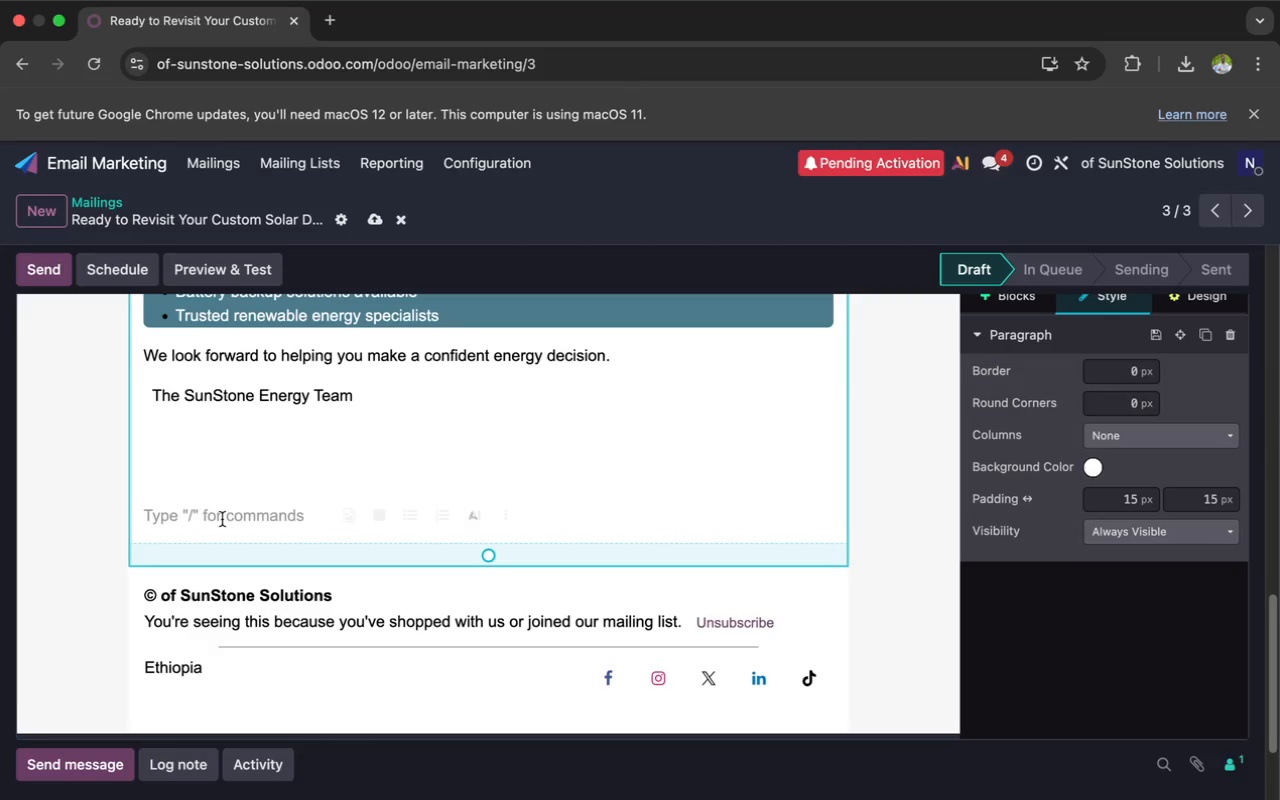 
key(Backspace)
 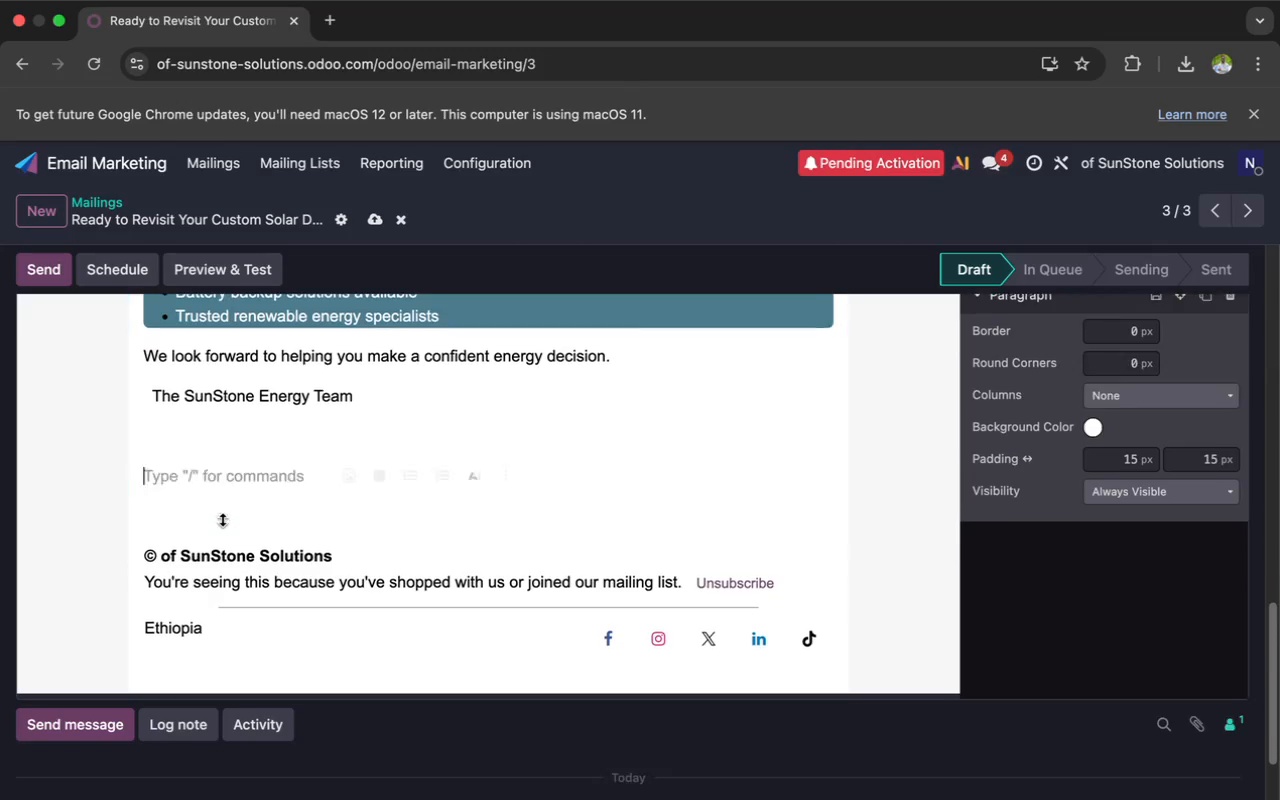 
key(Backspace)
 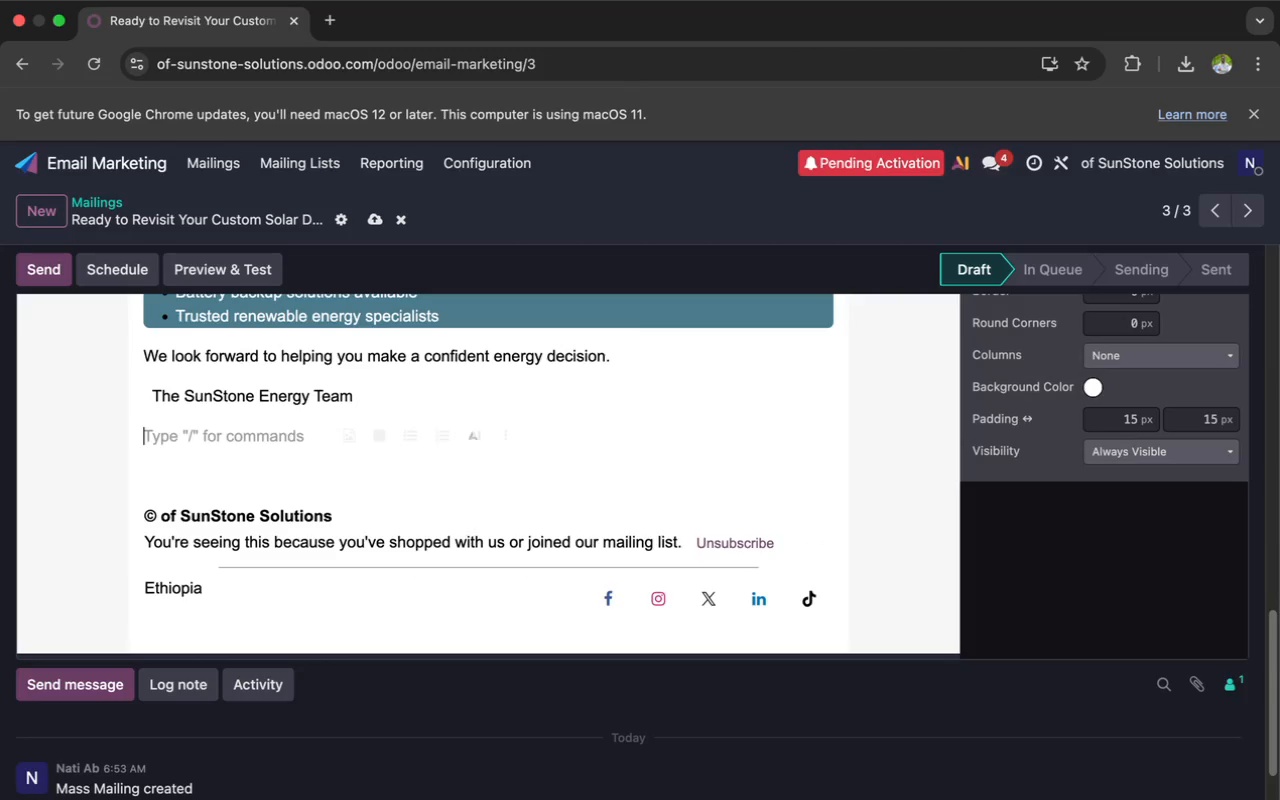 
key(Backspace)
 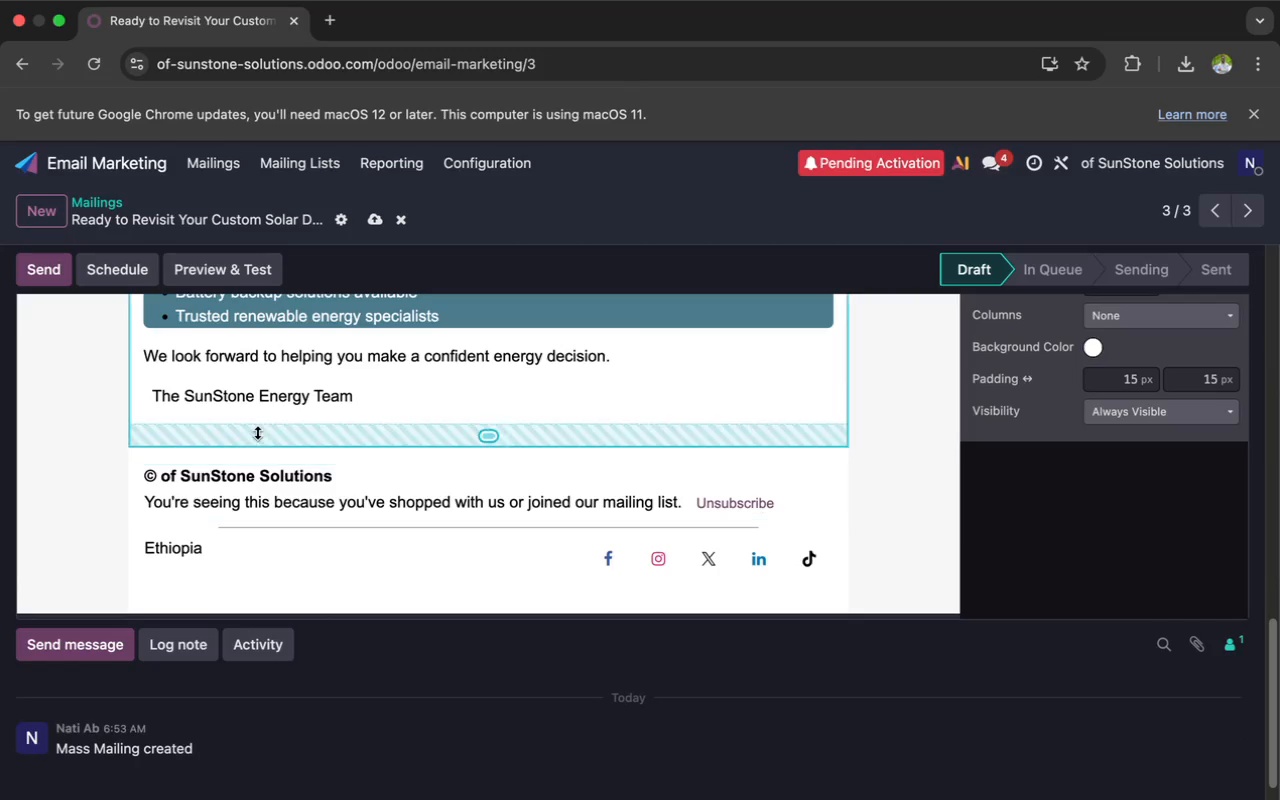 
left_click_drag(start_coordinate=[268, 436], to_coordinate=[257, 423])
 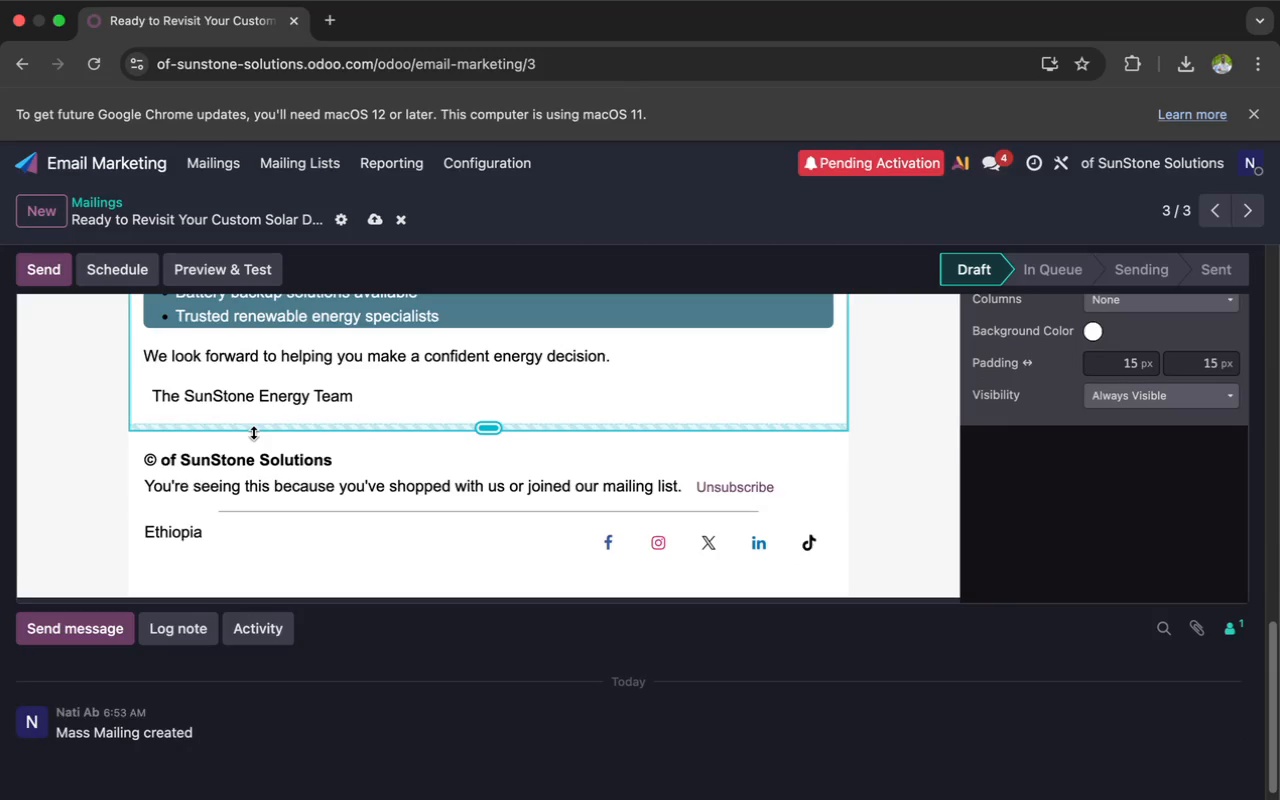 
left_click([250, 435])
 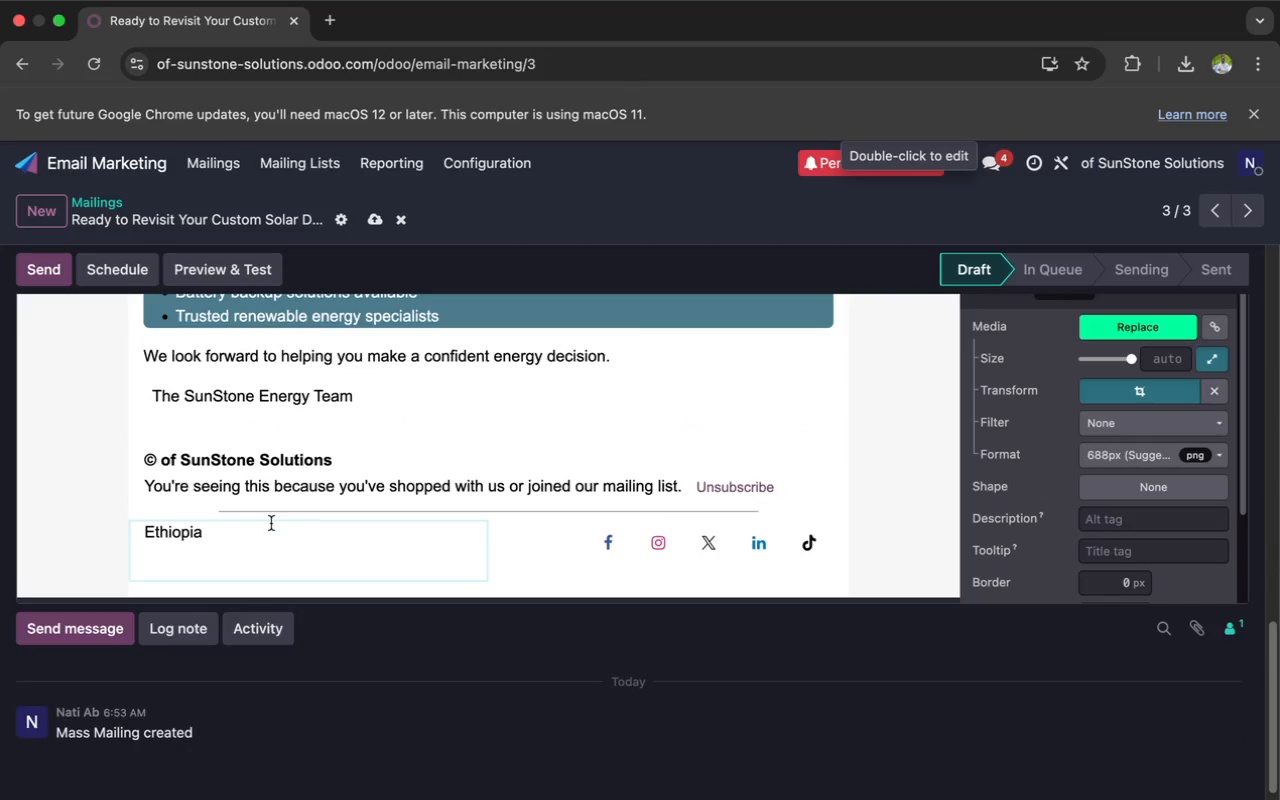 
left_click([187, 463])
 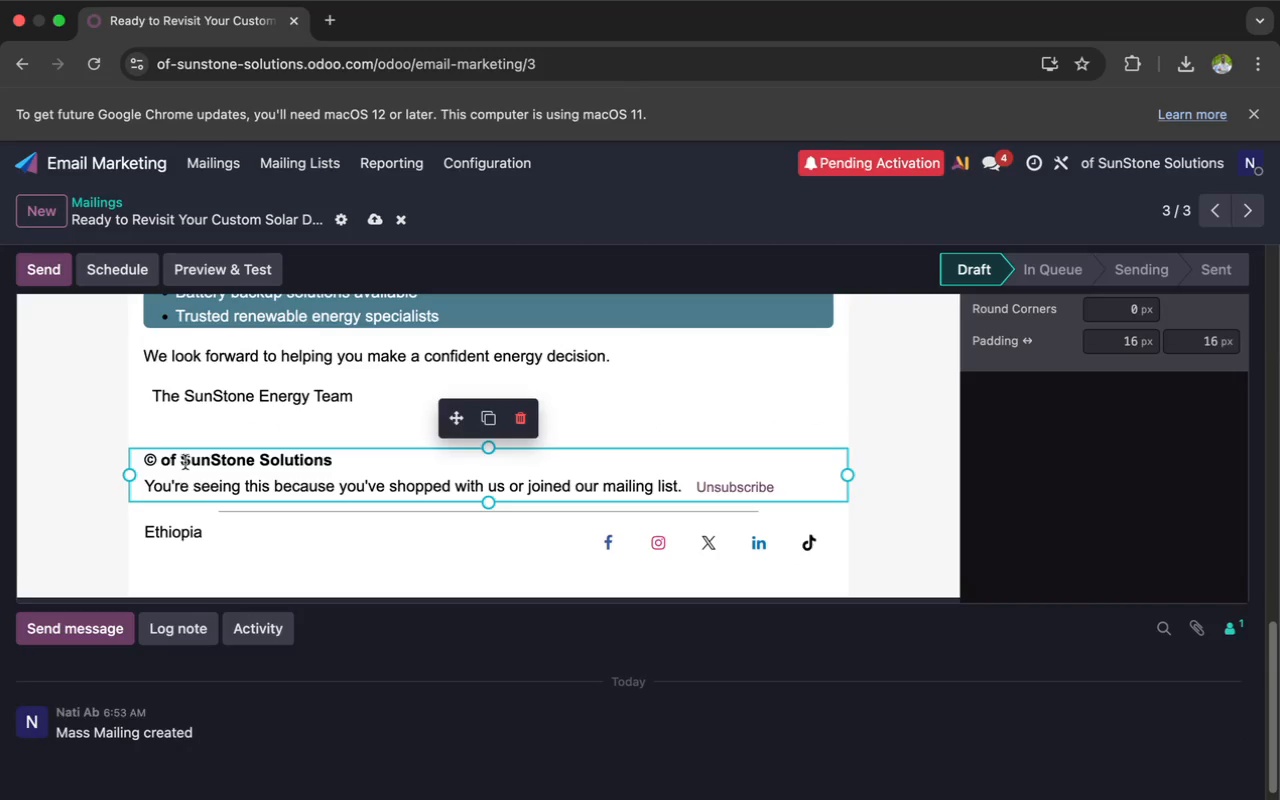 
left_click([183, 461])
 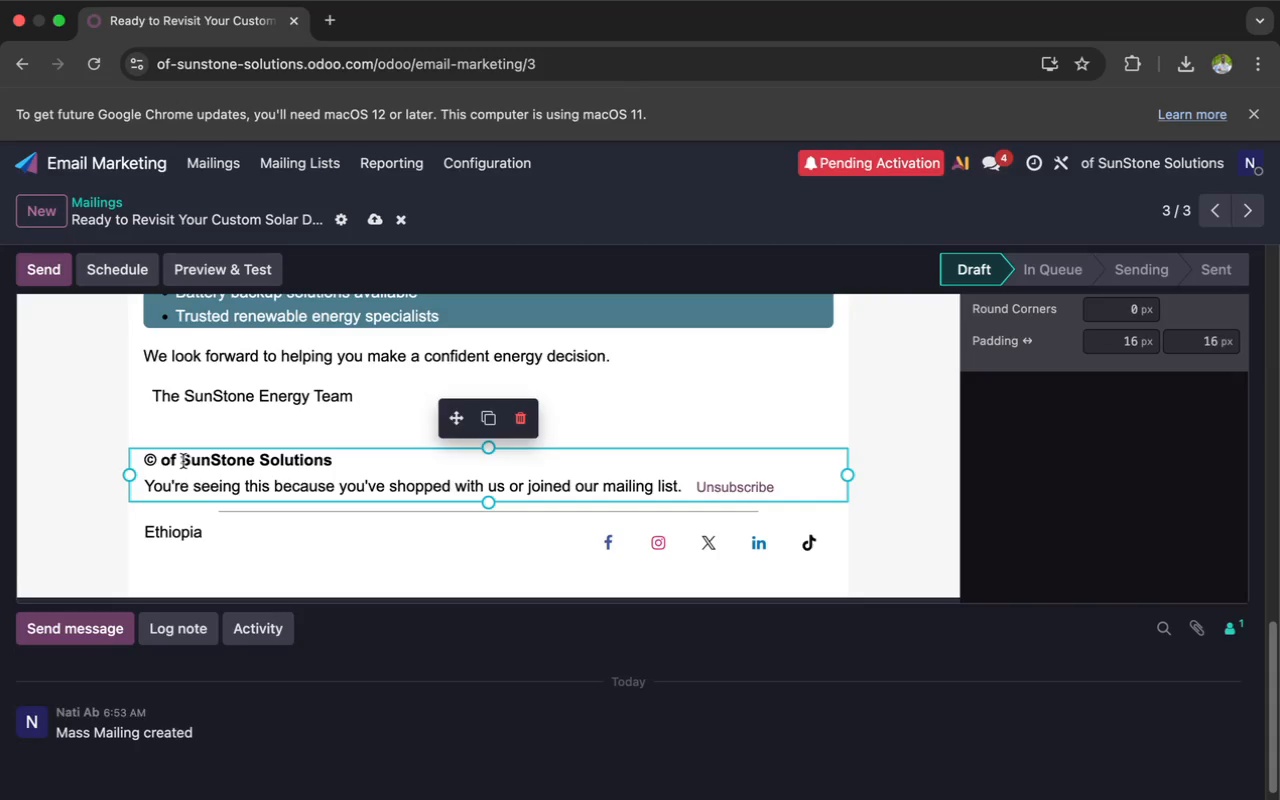 
key(Backspace)
 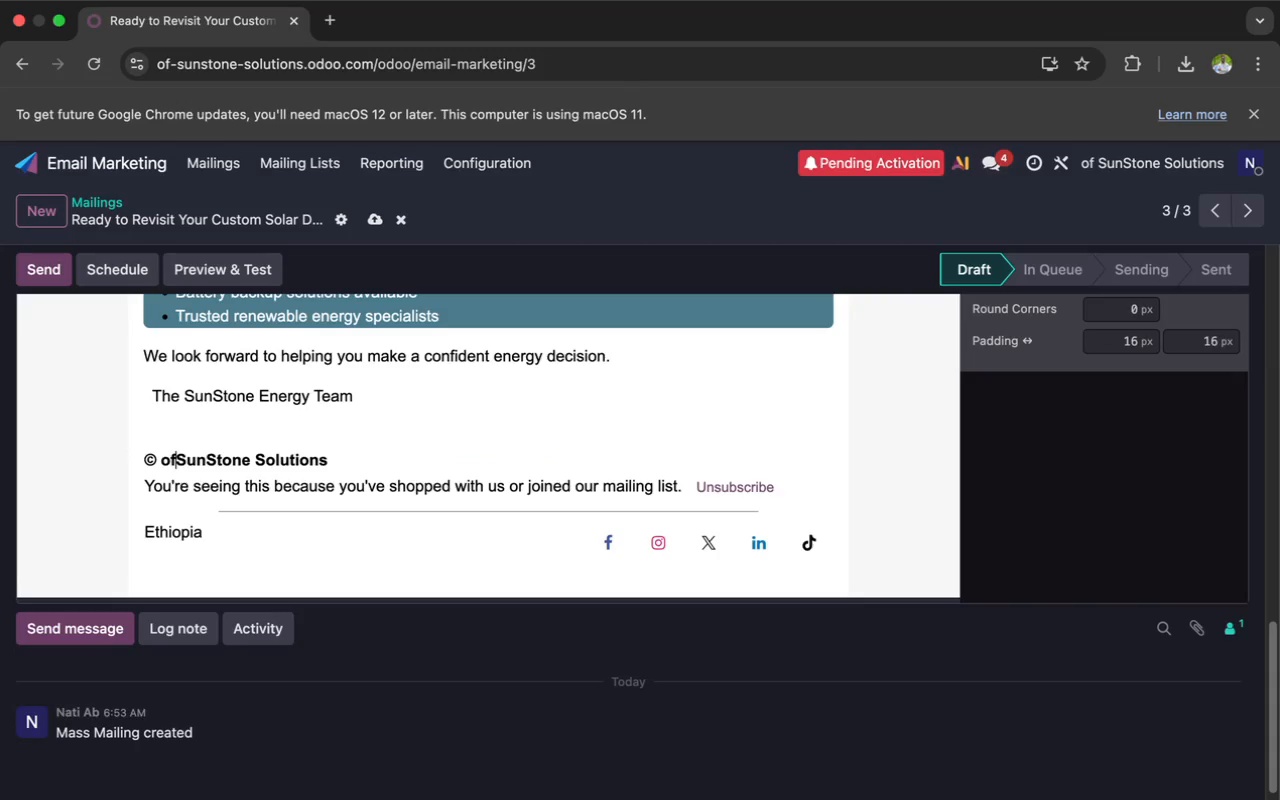 
key(Backspace)
 